 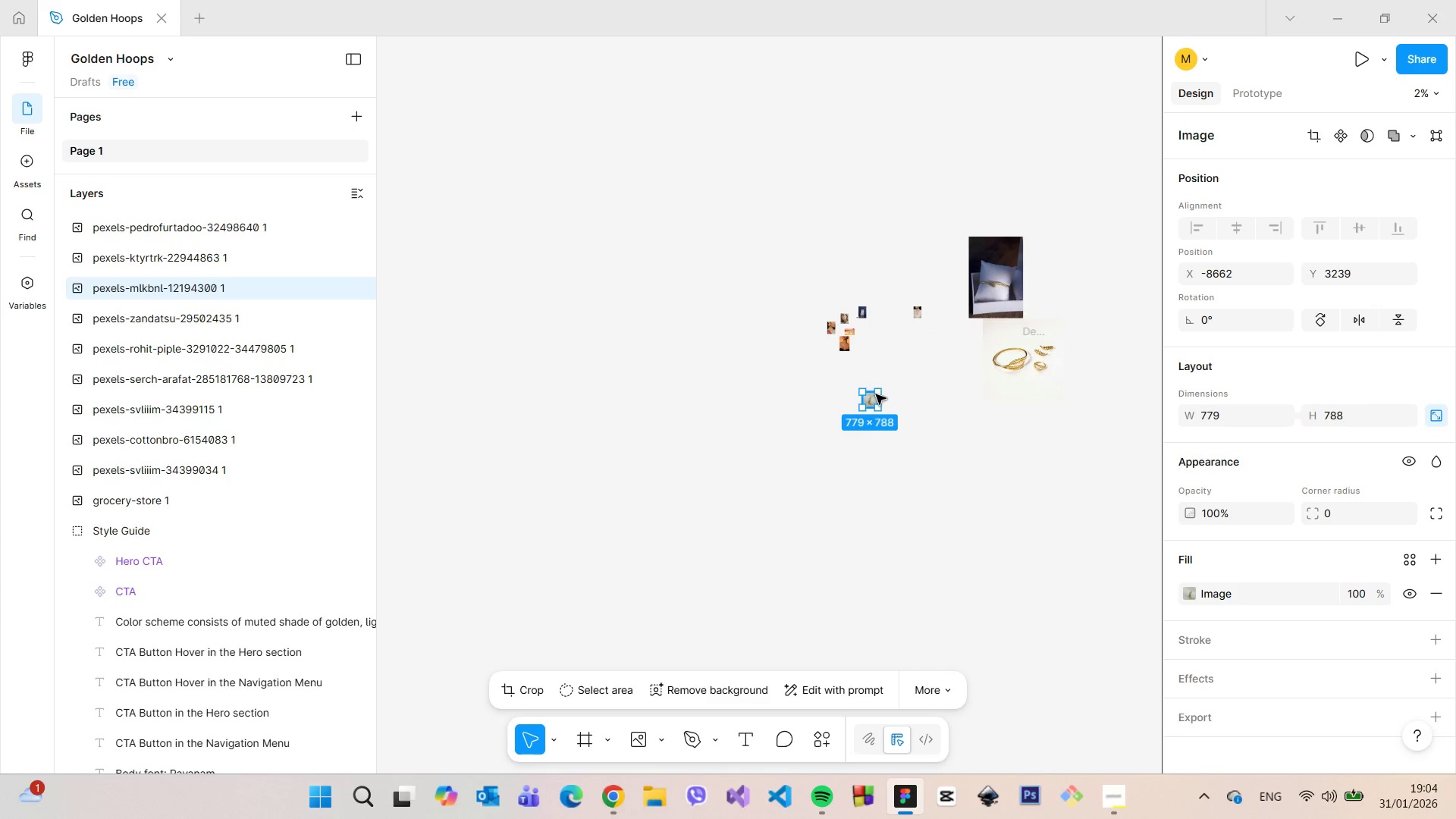 
left_click_drag(start_coordinate=[874, 397], to_coordinate=[872, 330])
 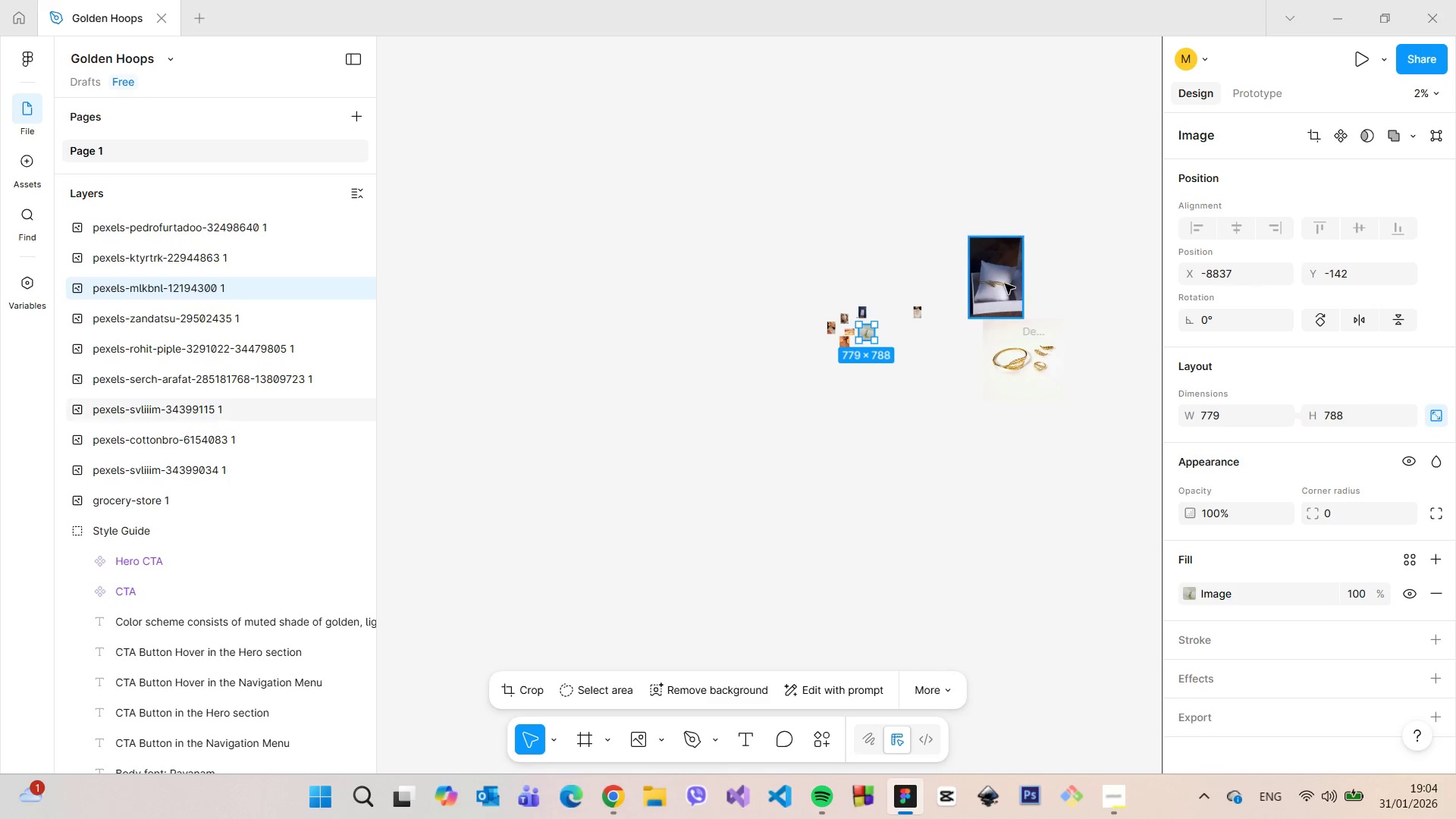 
left_click([1005, 284])
 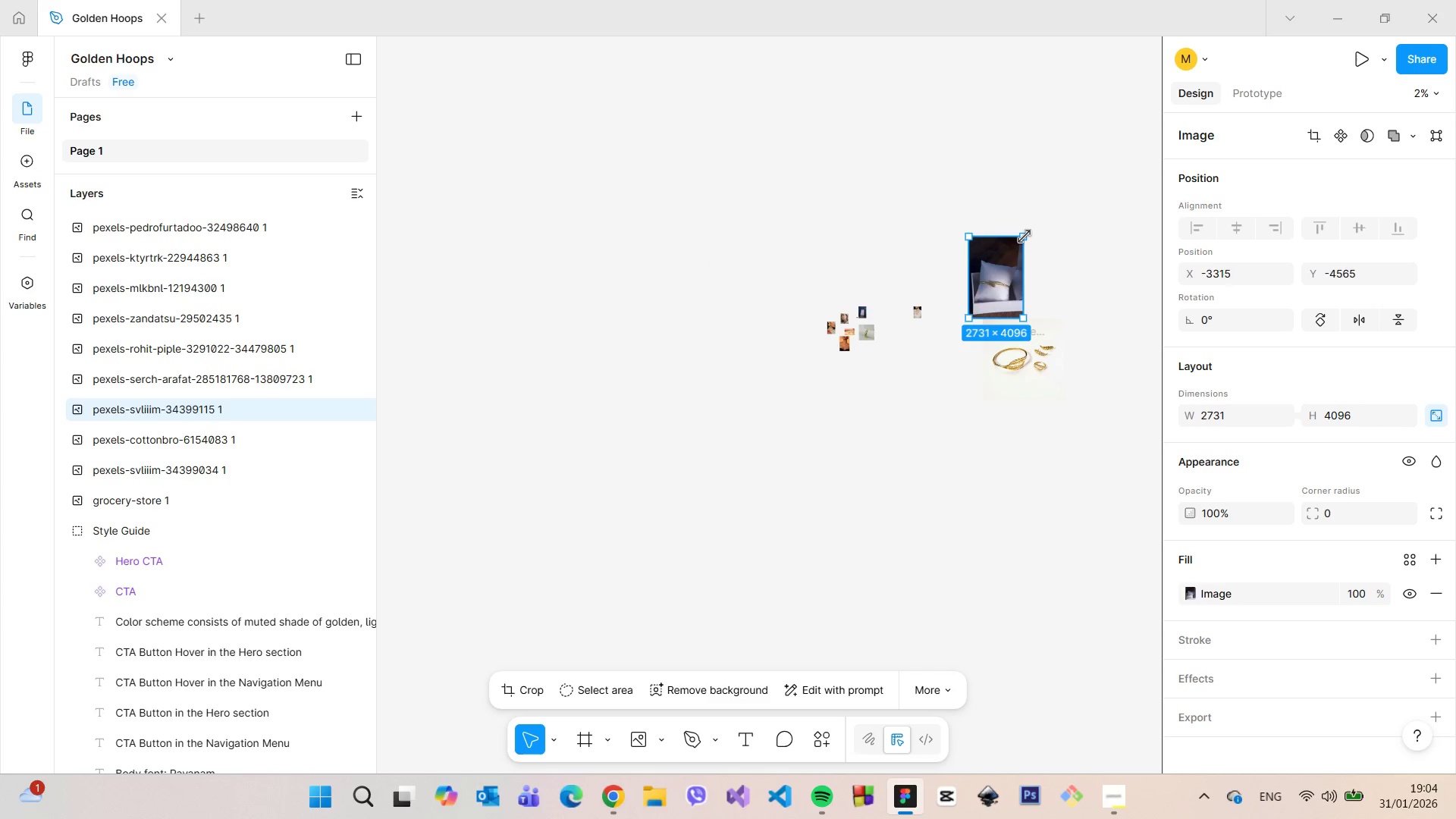 
left_click_drag(start_coordinate=[1025, 237], to_coordinate=[979, 357])
 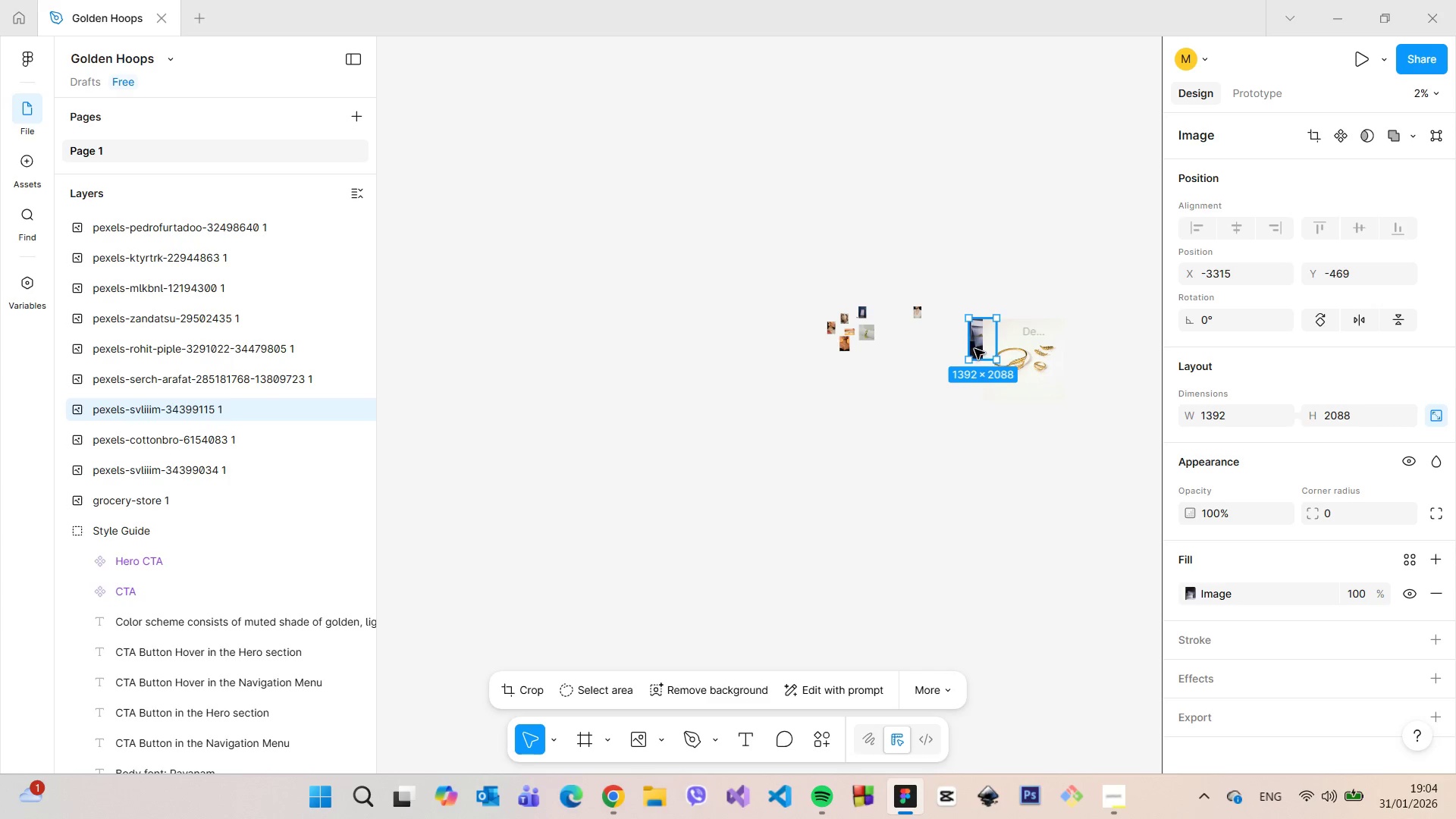 
left_click_drag(start_coordinate=[1090, 350], to_coordinate=[881, 362])
 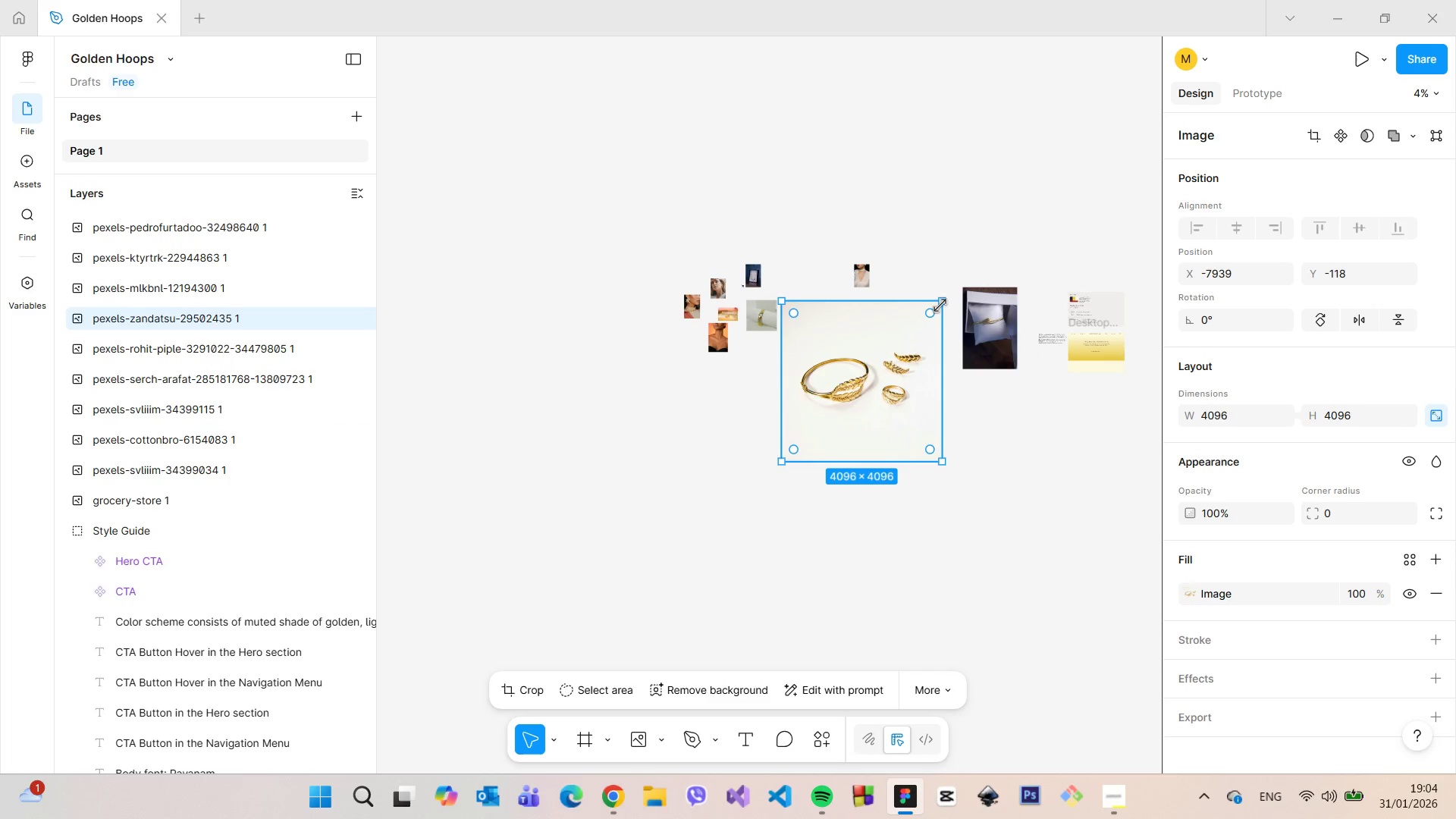 
scroll: coordinate [977, 349], scroll_direction: up, amount: 7.0
 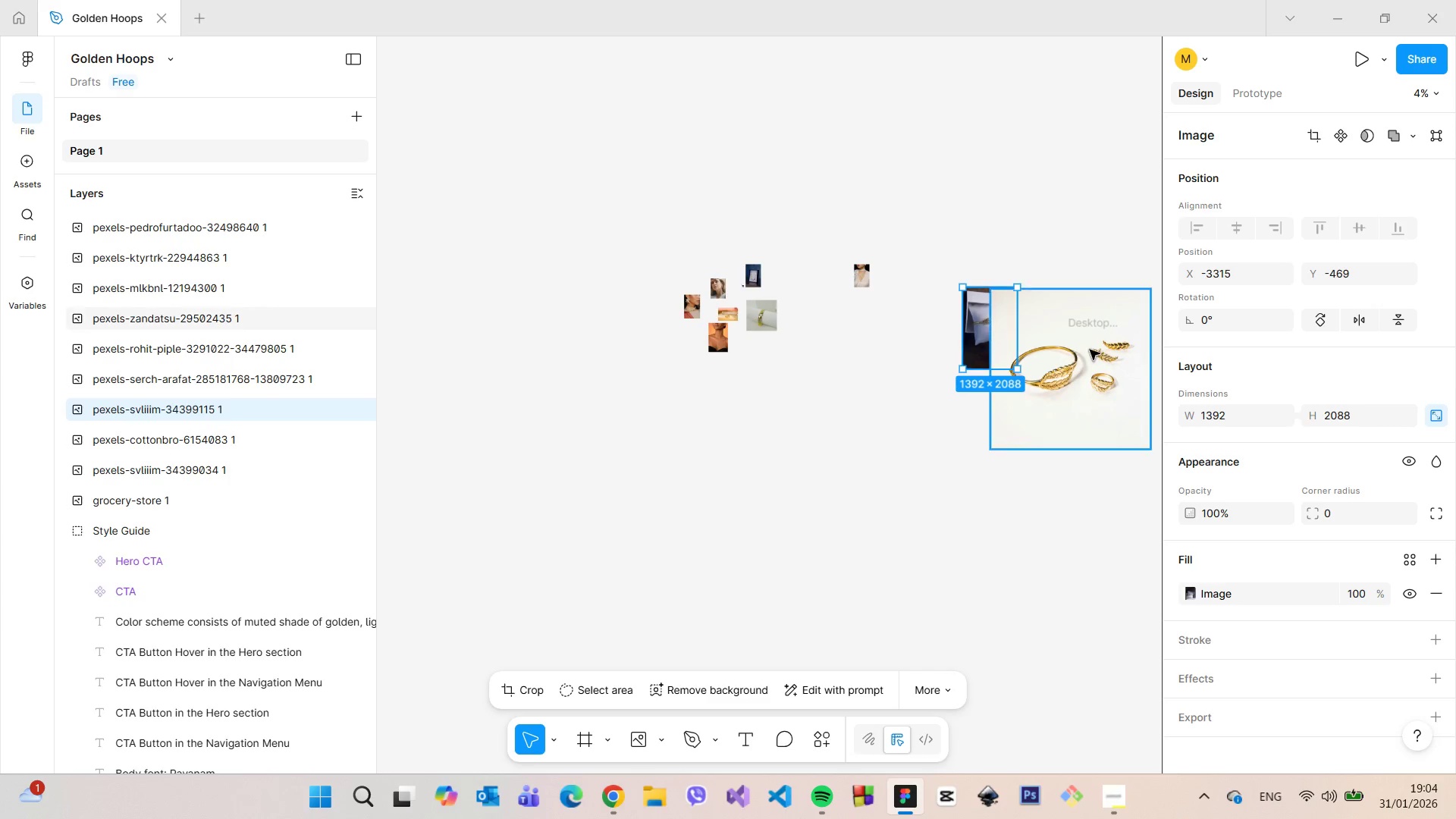 
left_click_drag(start_coordinate=[940, 304], to_coordinate=[793, 457])
 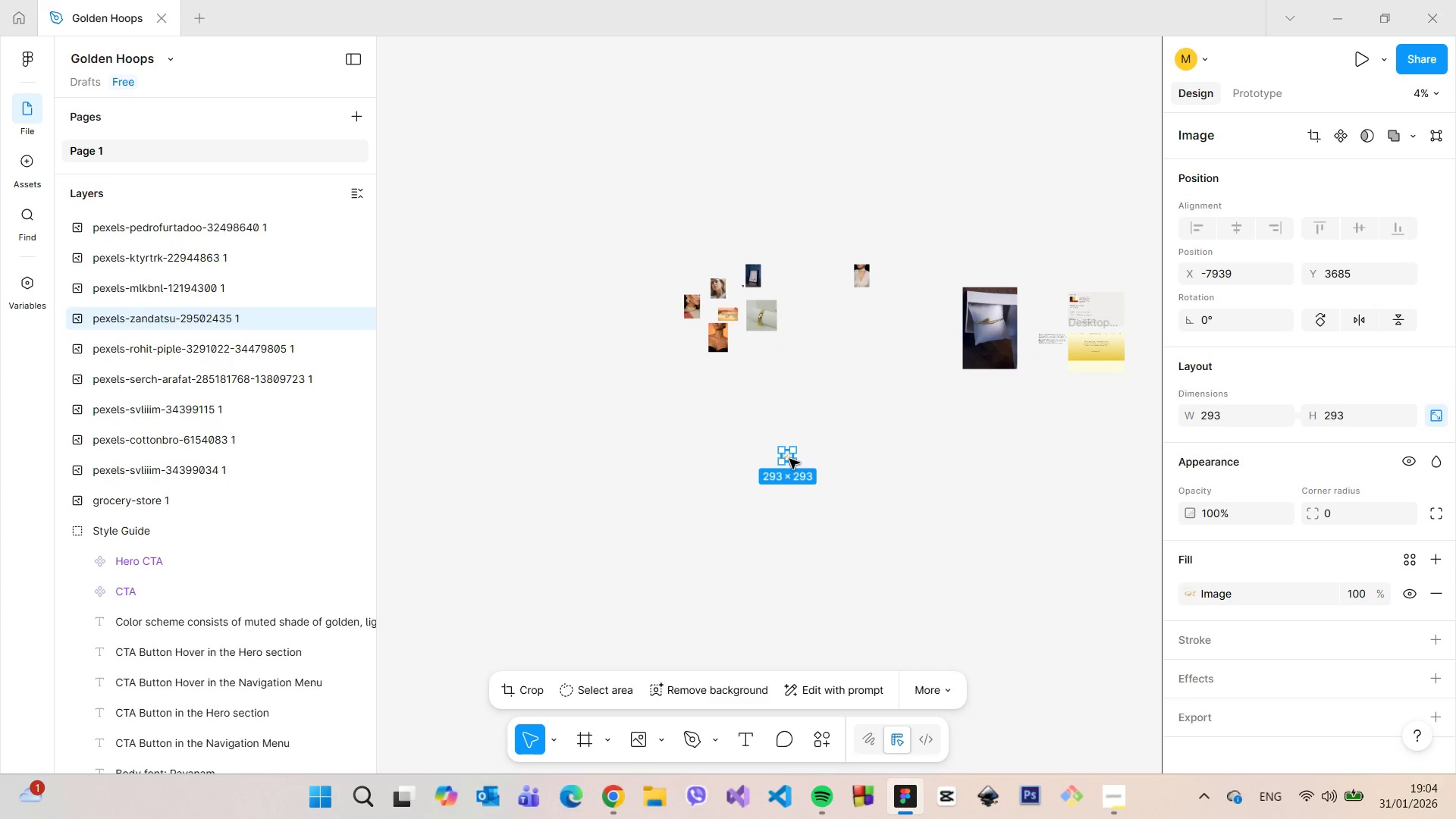 
left_click_drag(start_coordinate=[789, 459], to_coordinate=[691, 283])
 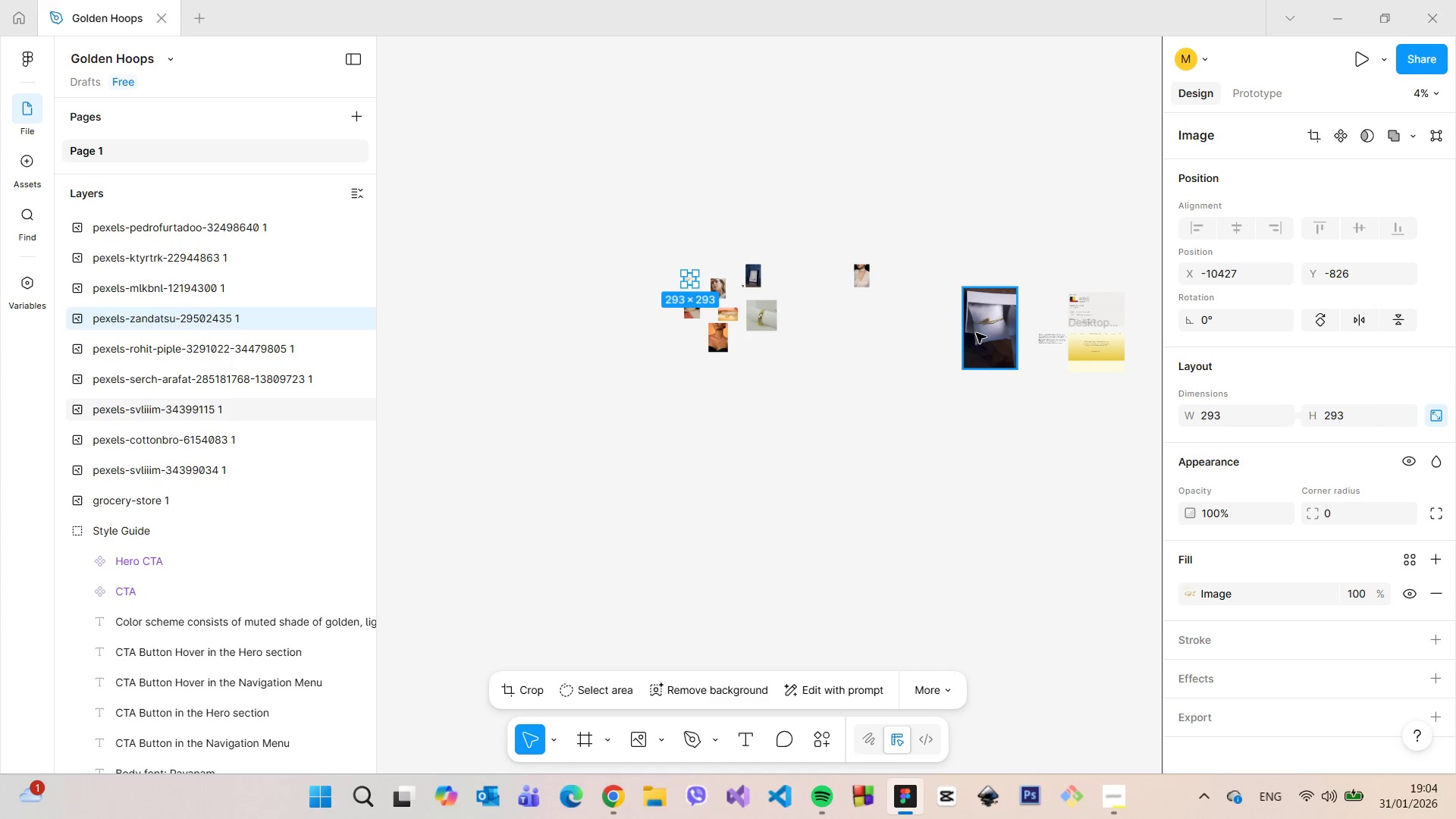 
left_click_drag(start_coordinate=[976, 333], to_coordinate=[748, 391])
 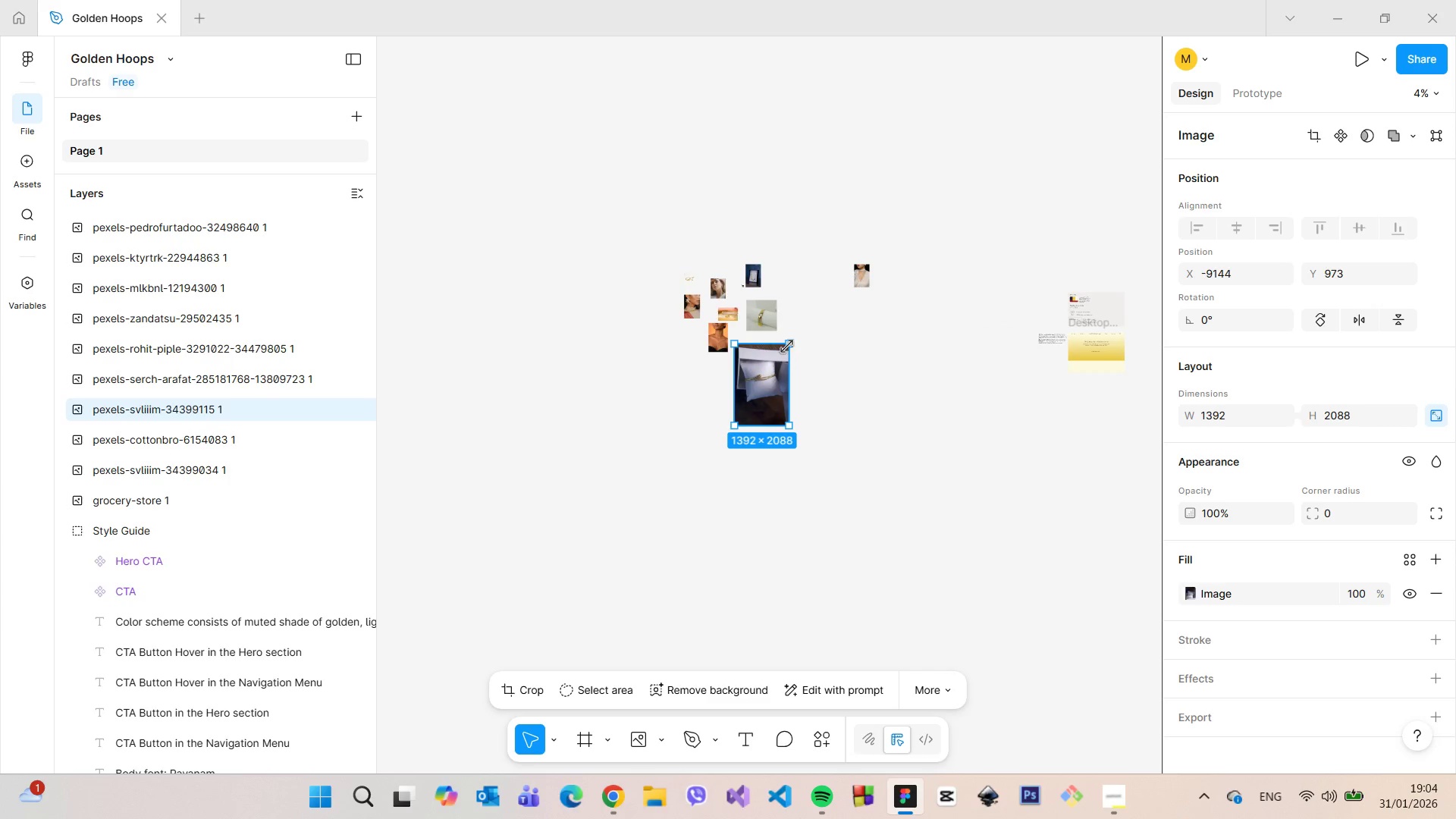 
left_click_drag(start_coordinate=[787, 346], to_coordinate=[746, 416])
 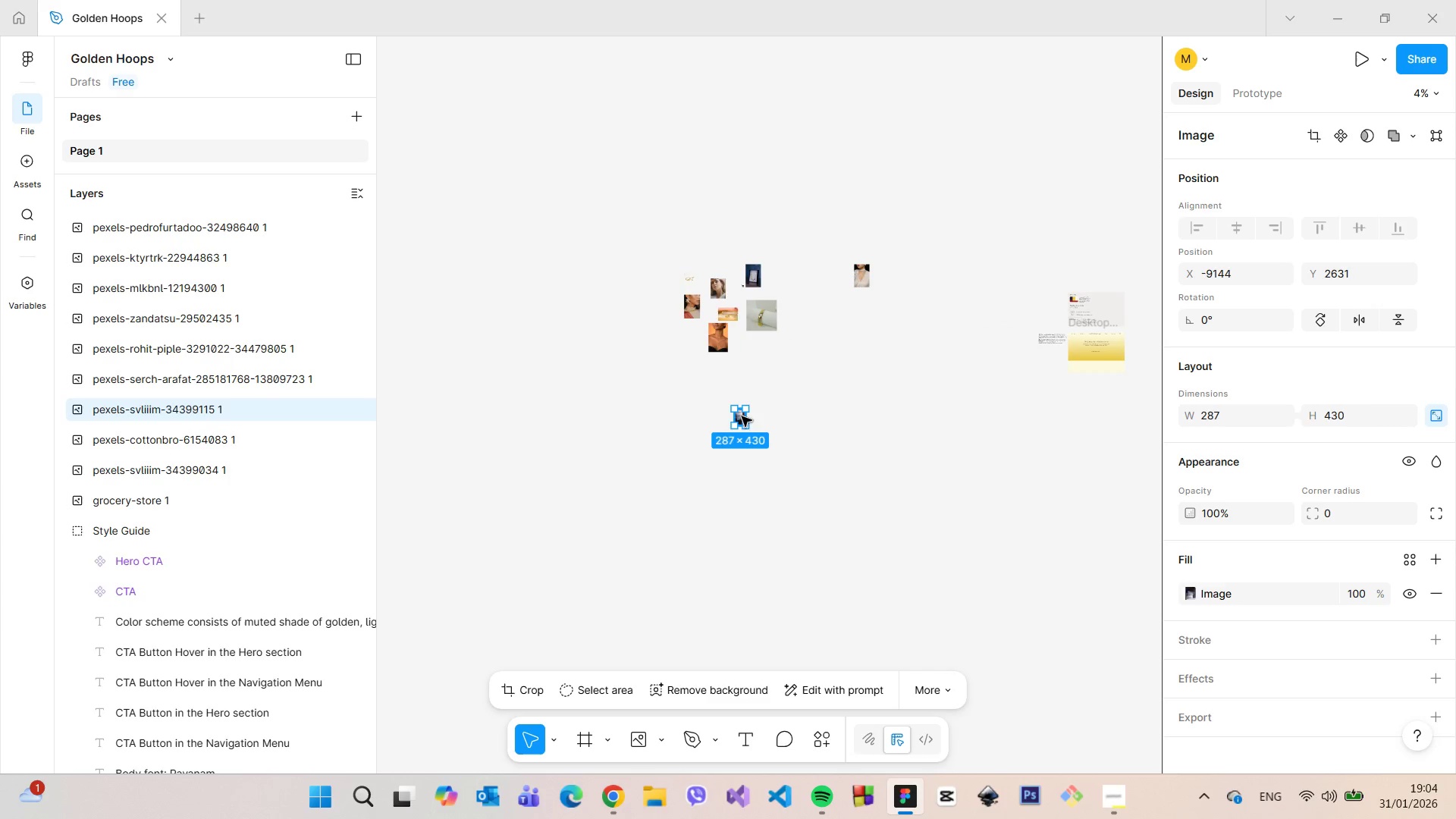 
left_click_drag(start_coordinate=[742, 416], to_coordinate=[741, 339])
 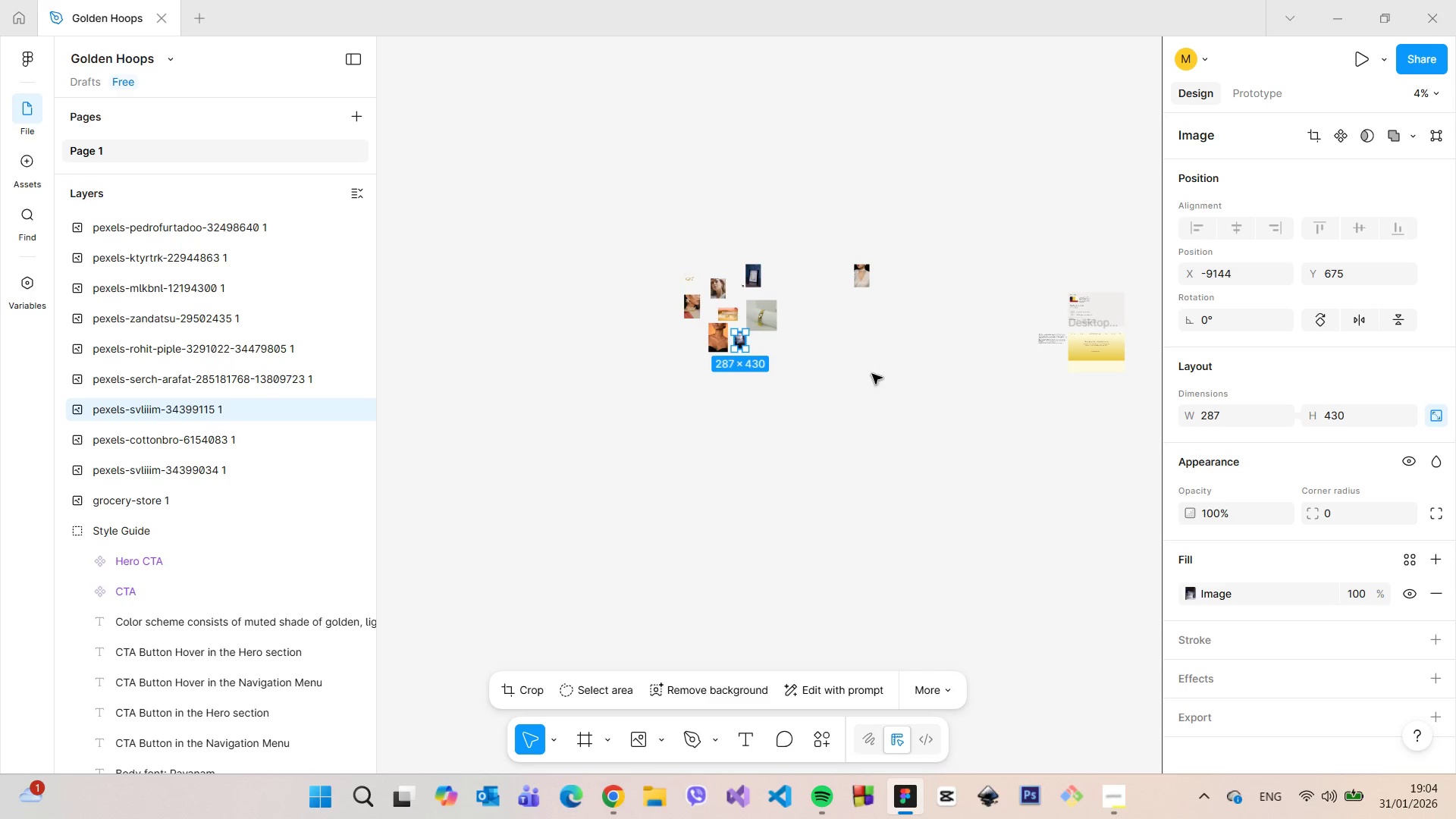 
left_click_drag(start_coordinate=[855, 402], to_coordinate=[662, 256])
 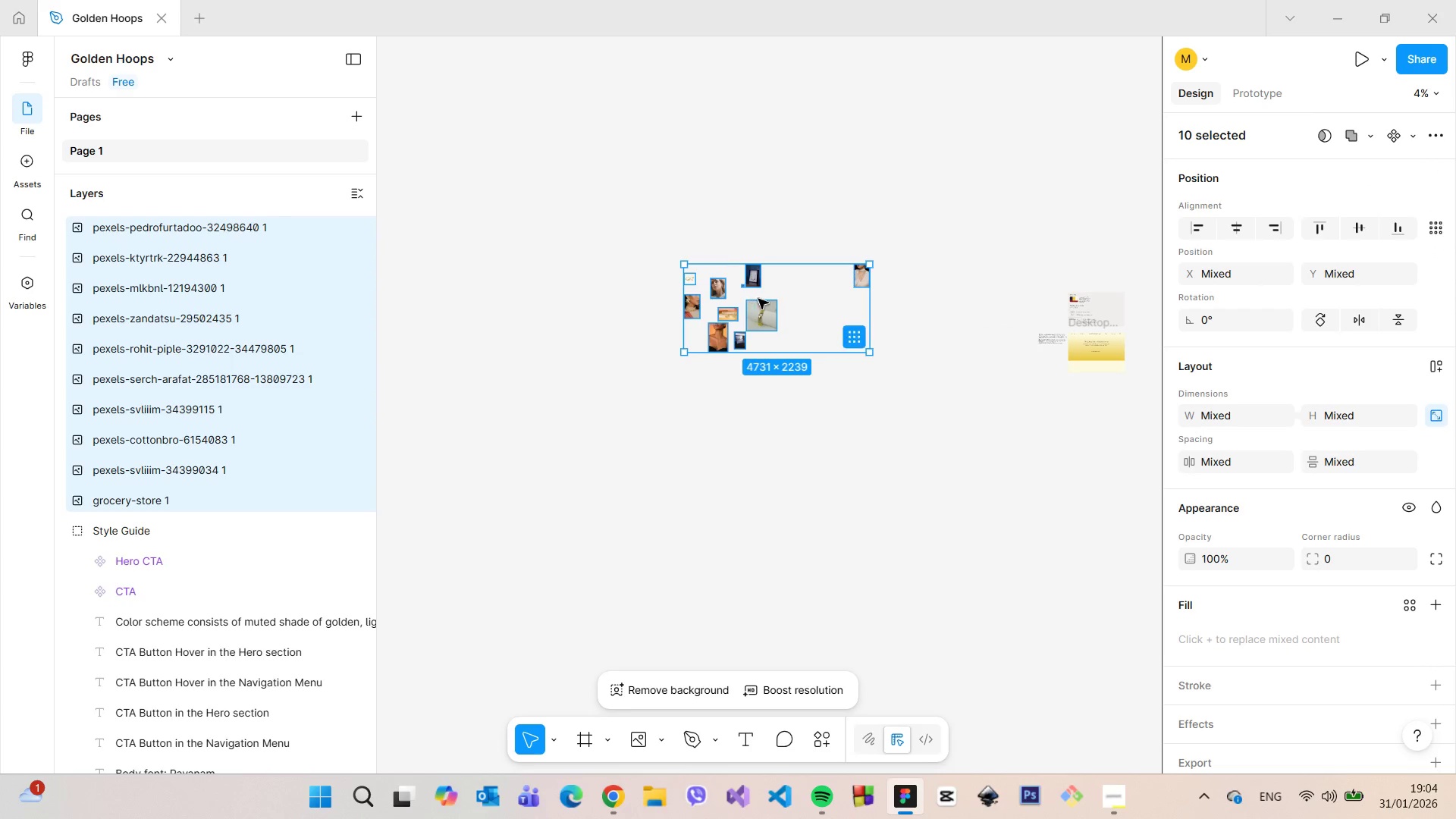 
left_click_drag(start_coordinate=[759, 299], to_coordinate=[949, 330])
 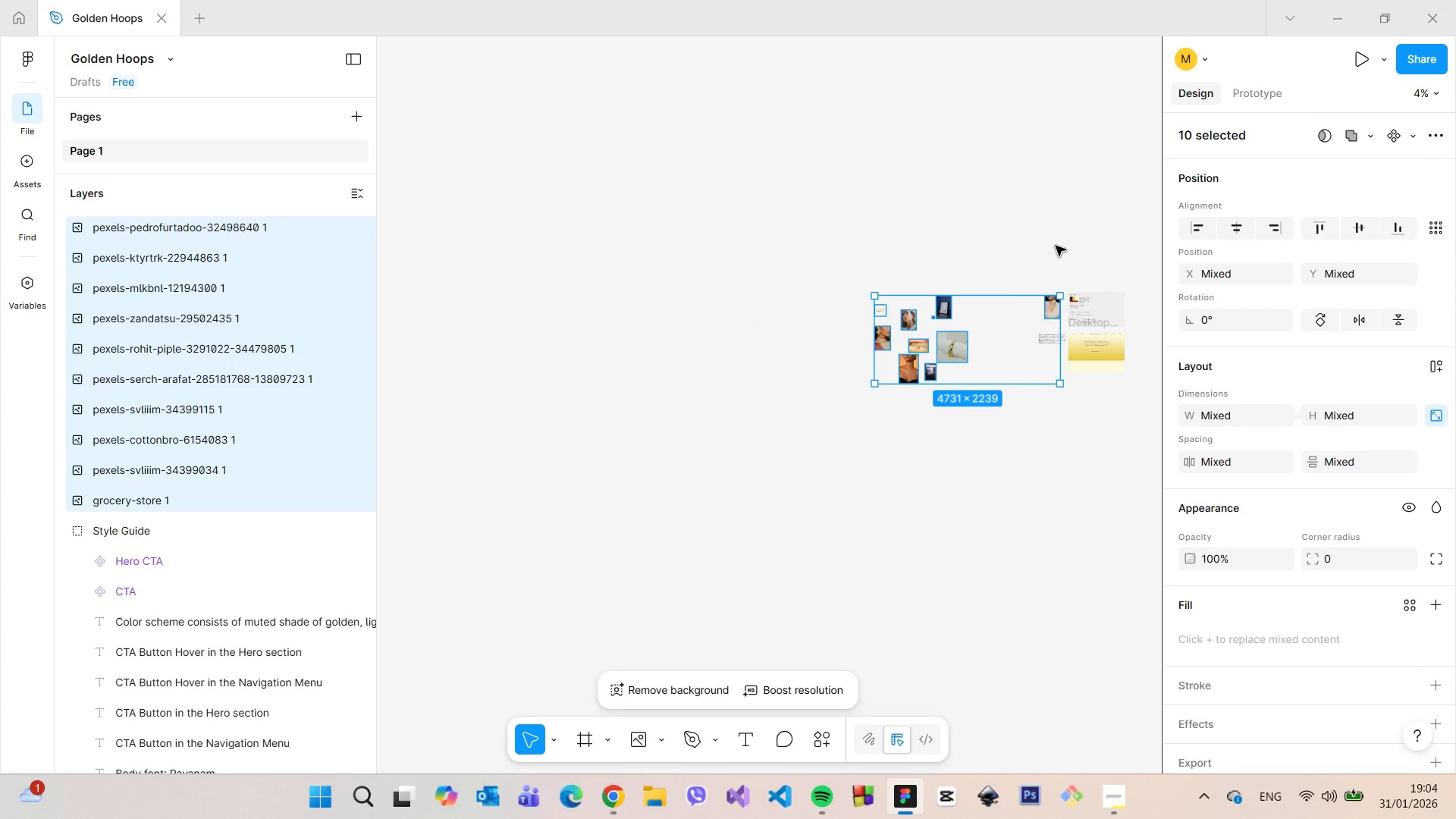 
left_click([1056, 246])
 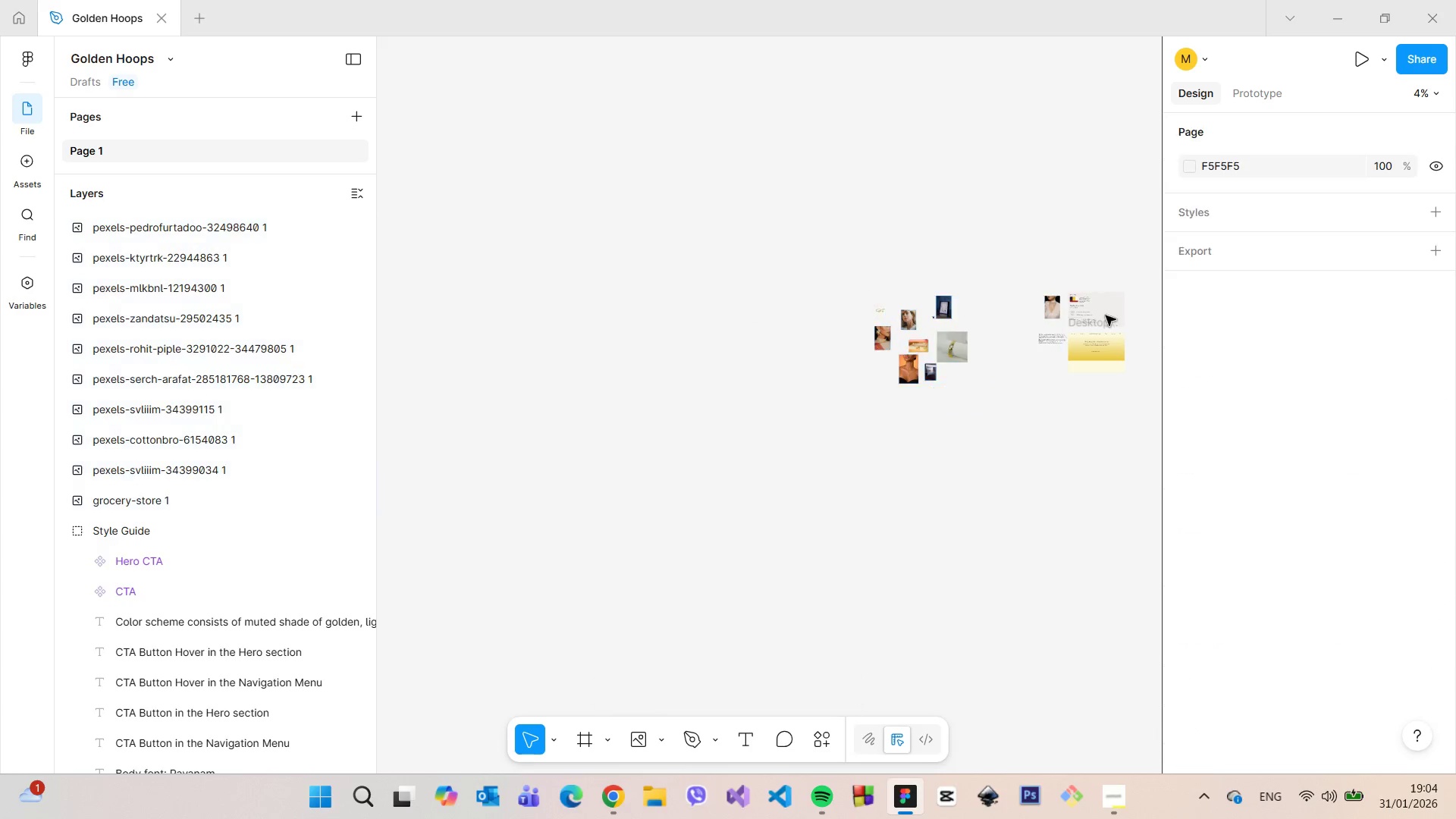 
scroll: coordinate [1113, 329], scroll_direction: down, amount: 4.0
 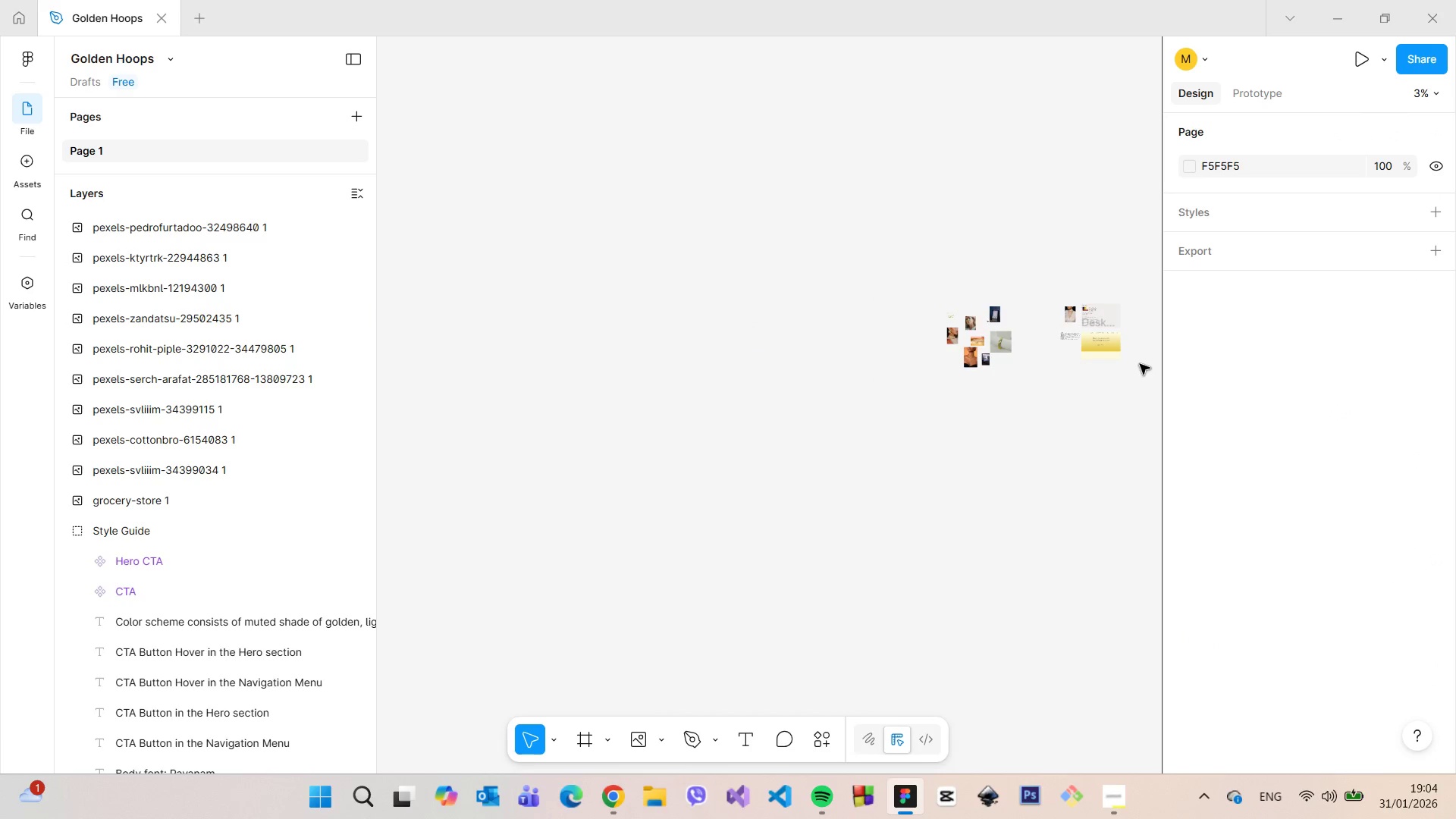 
left_click_drag(start_coordinate=[1126, 405], to_coordinate=[1061, 408])
 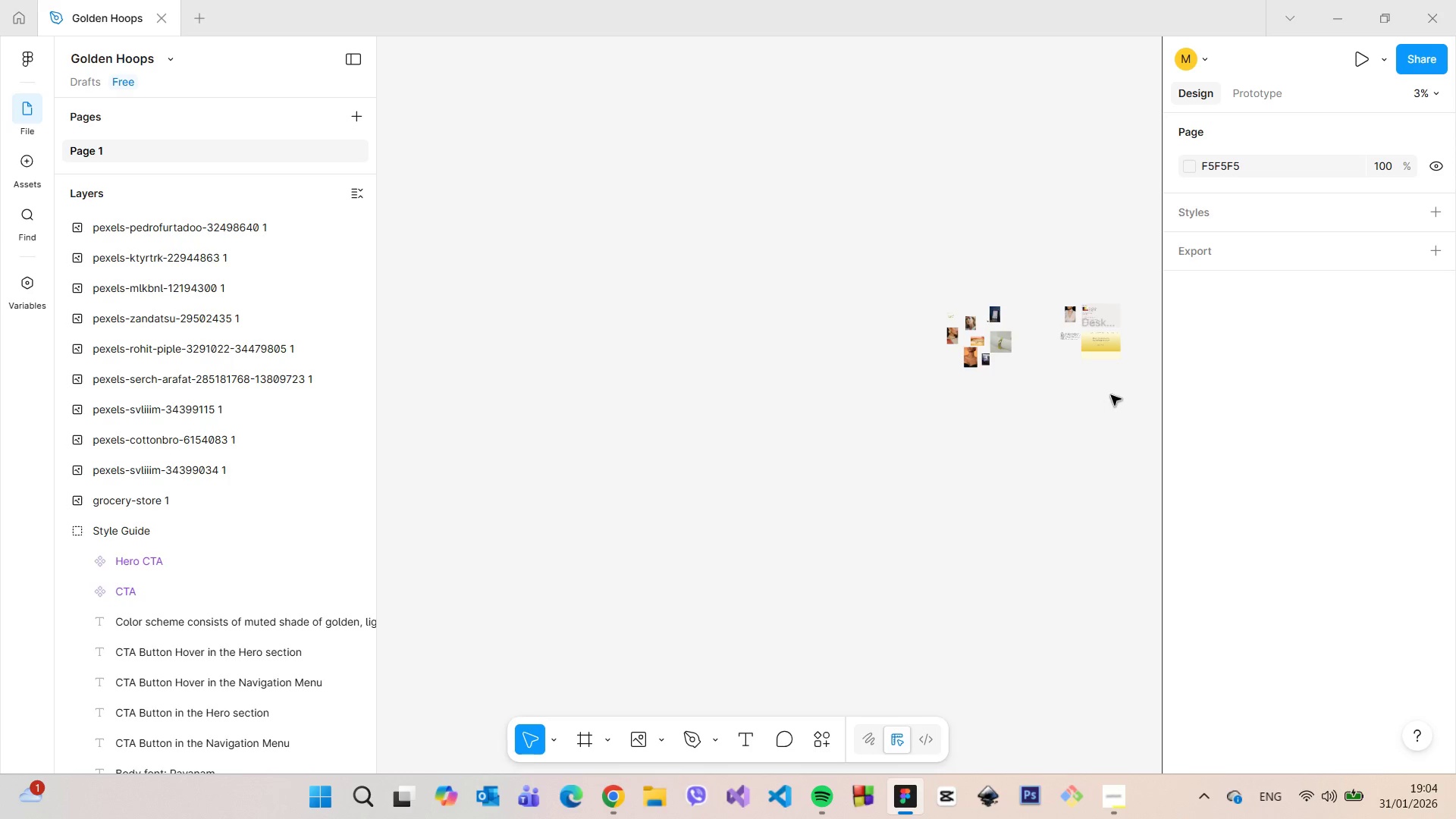 
scroll: coordinate [1124, 371], scroll_direction: up, amount: 7.0
 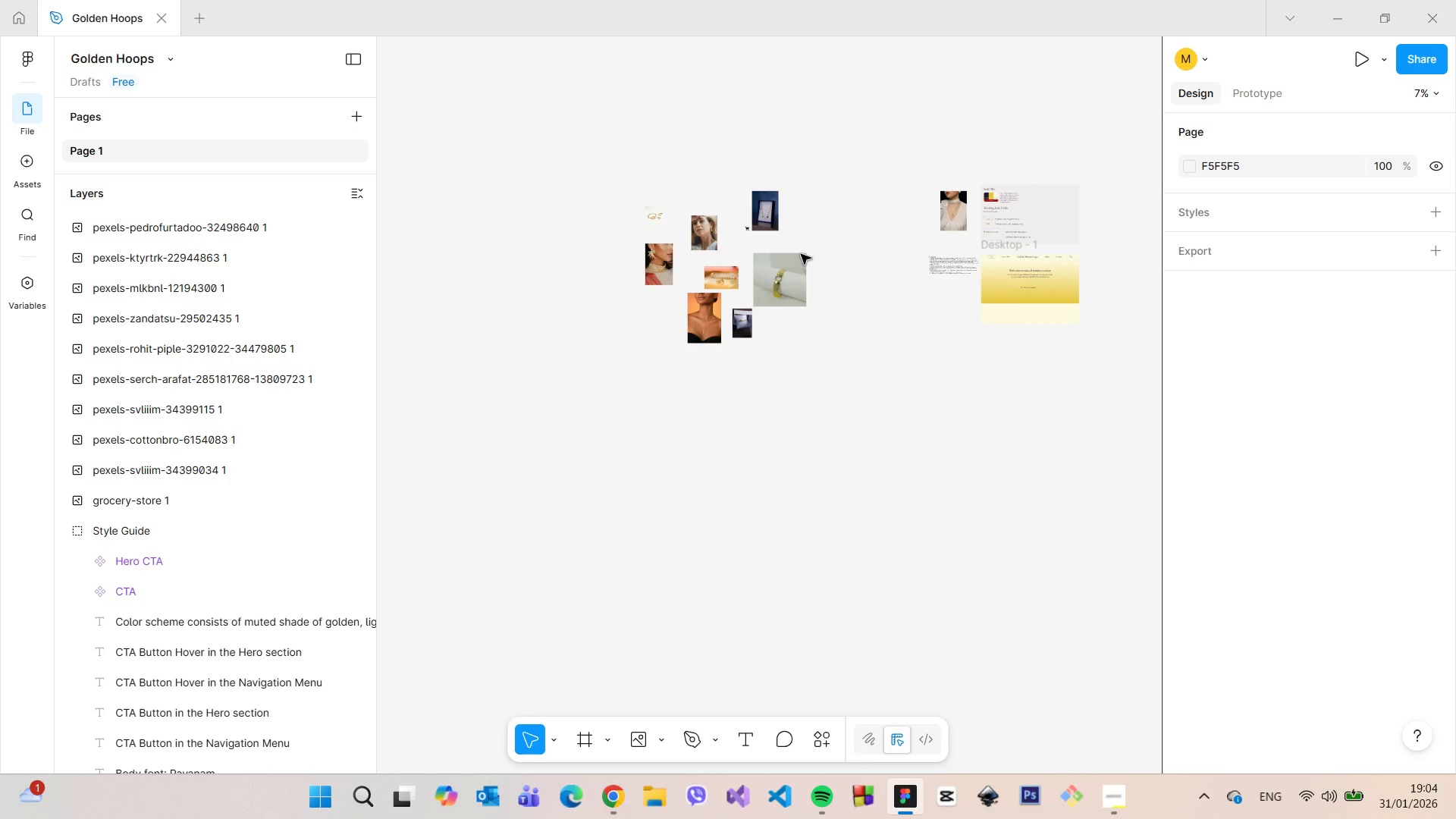 
left_click_drag(start_coordinate=[783, 276], to_coordinate=[893, 214])
 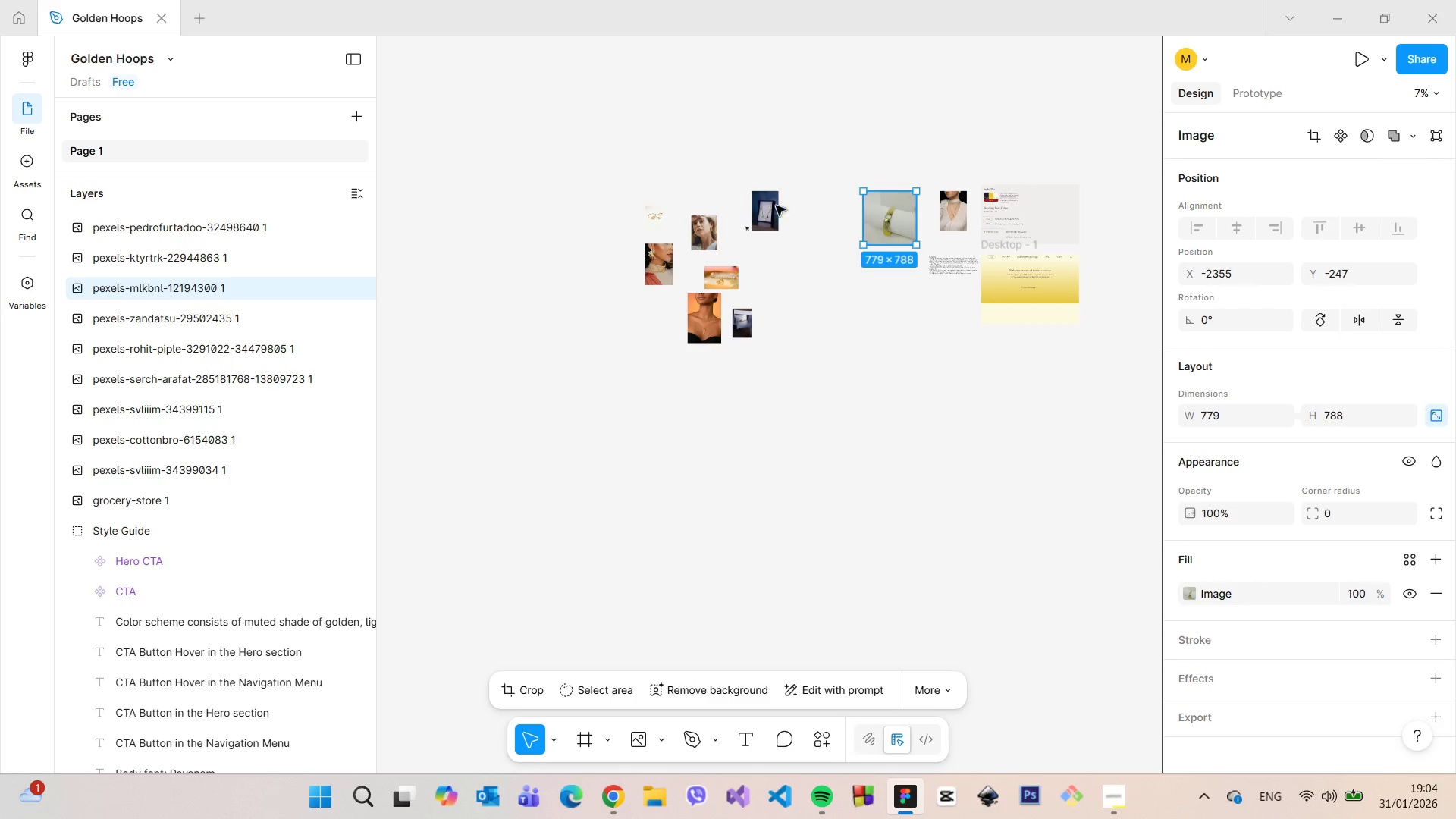 
left_click_drag(start_coordinate=[768, 201], to_coordinate=[921, 158])
 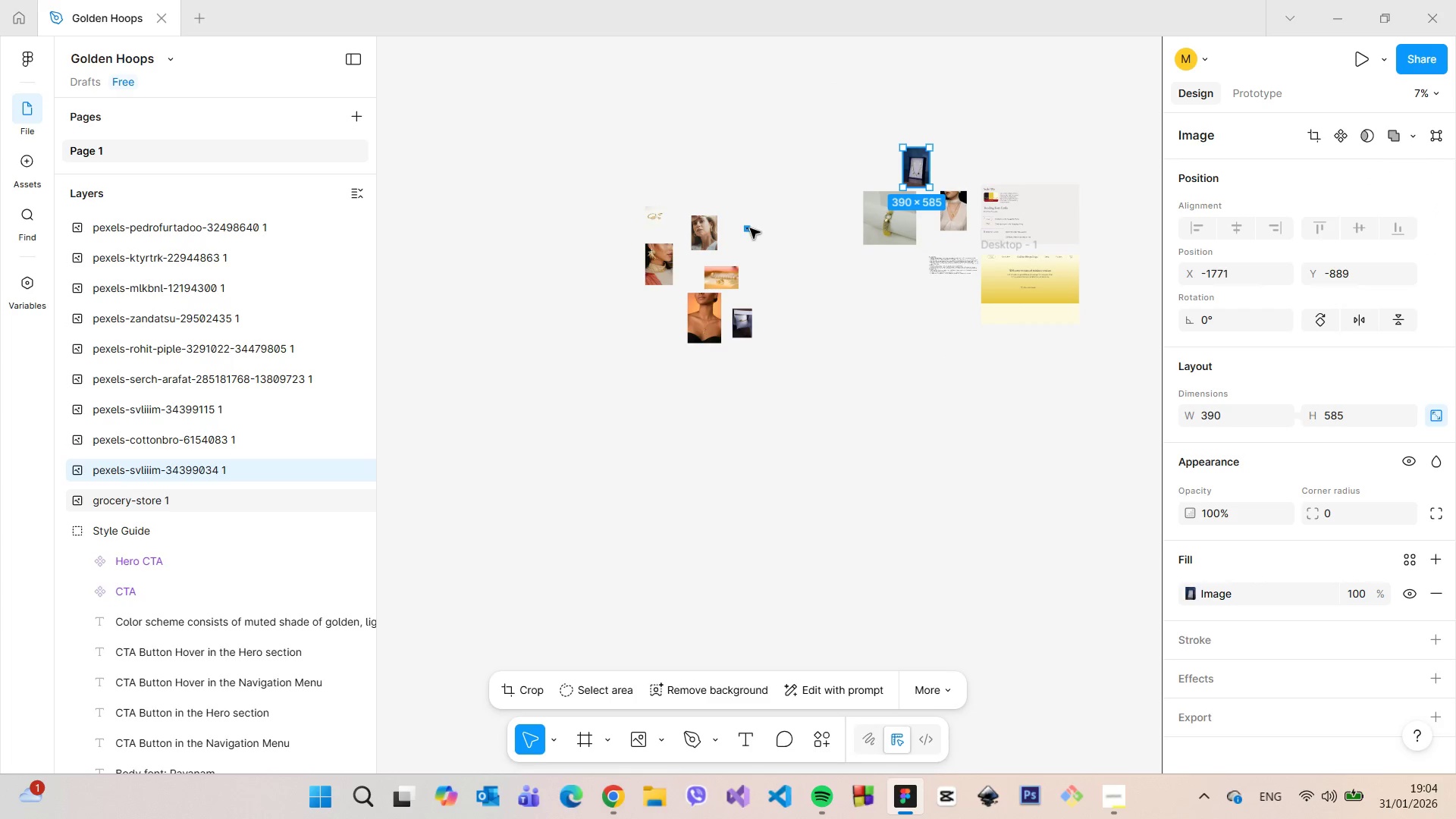 
left_click_drag(start_coordinate=[750, 228], to_coordinate=[894, 270])
 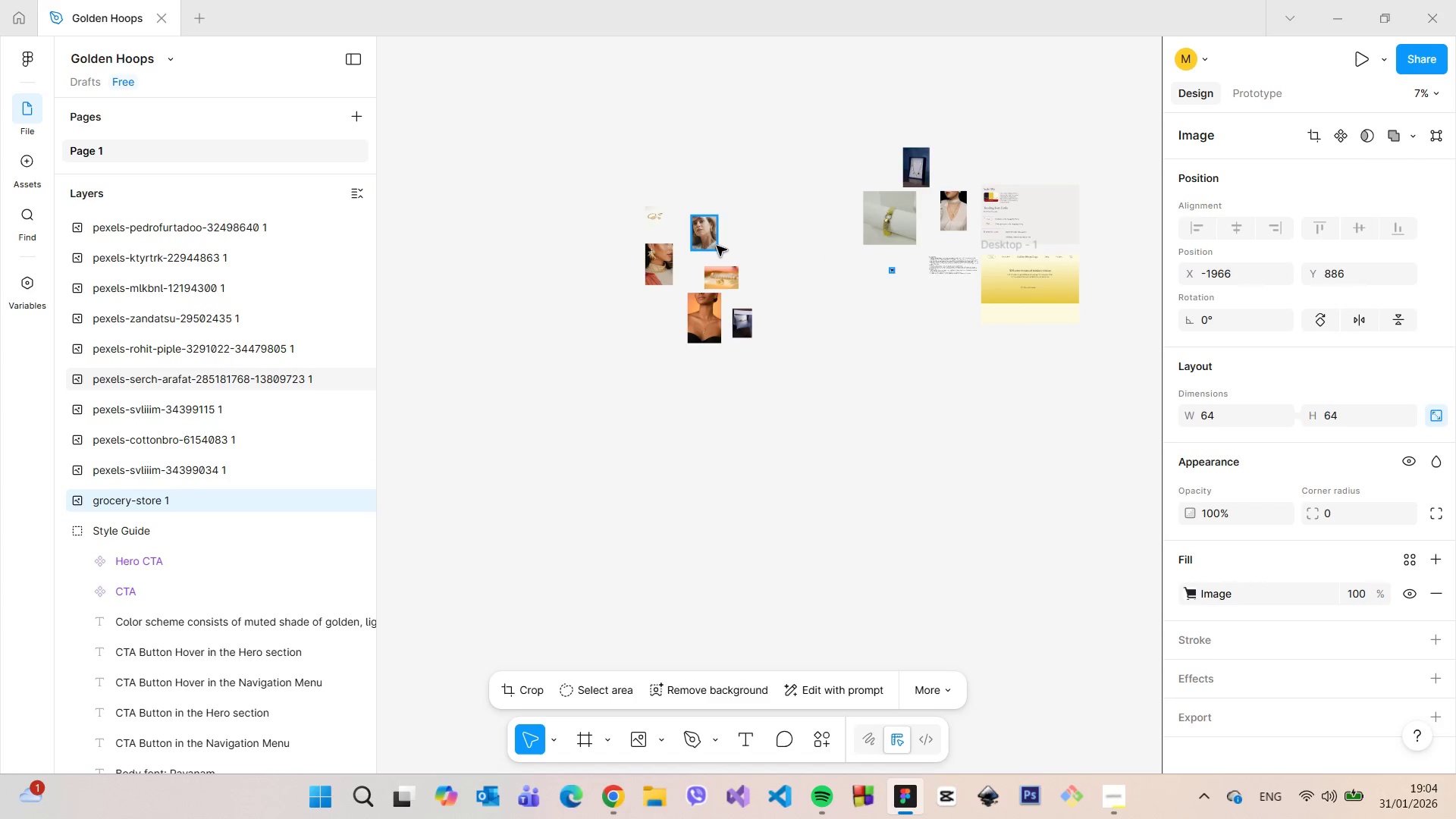 
left_click_drag(start_coordinate=[715, 246], to_coordinate=[877, 177])
 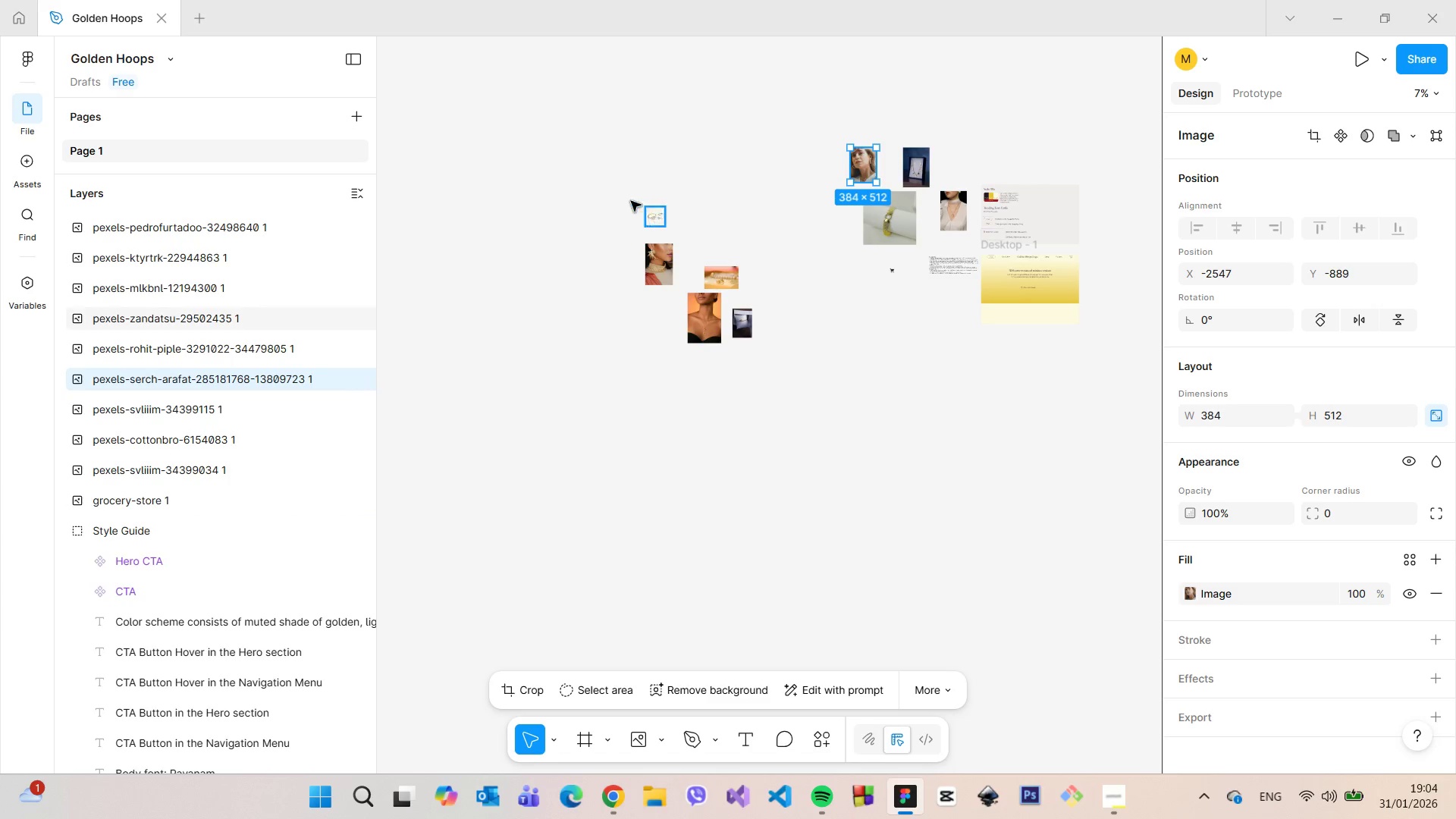 
left_click_drag(start_coordinate=[622, 196], to_coordinate=[776, 376])
 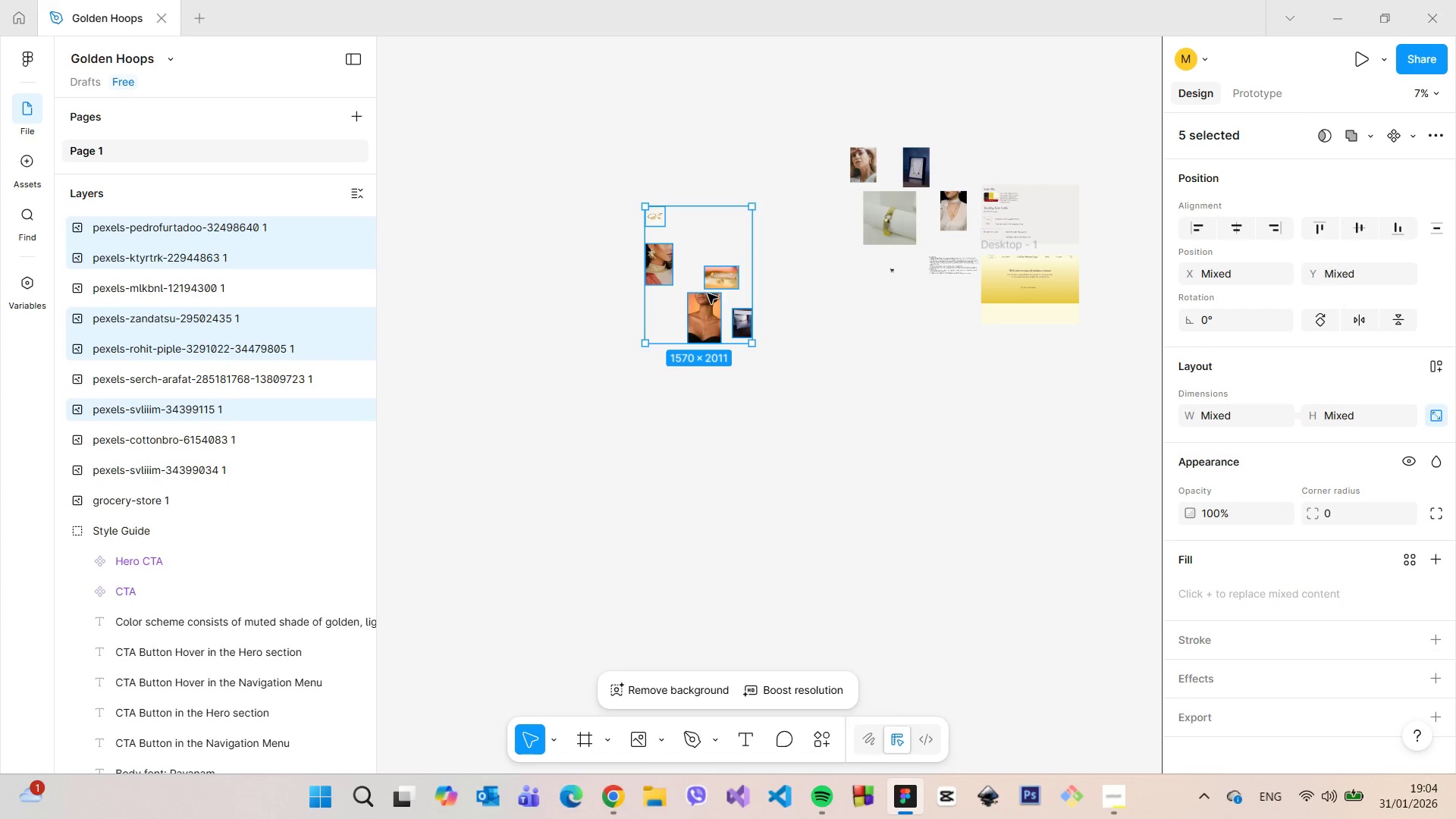 
left_click_drag(start_coordinate=[708, 293], to_coordinate=[891, 308])
 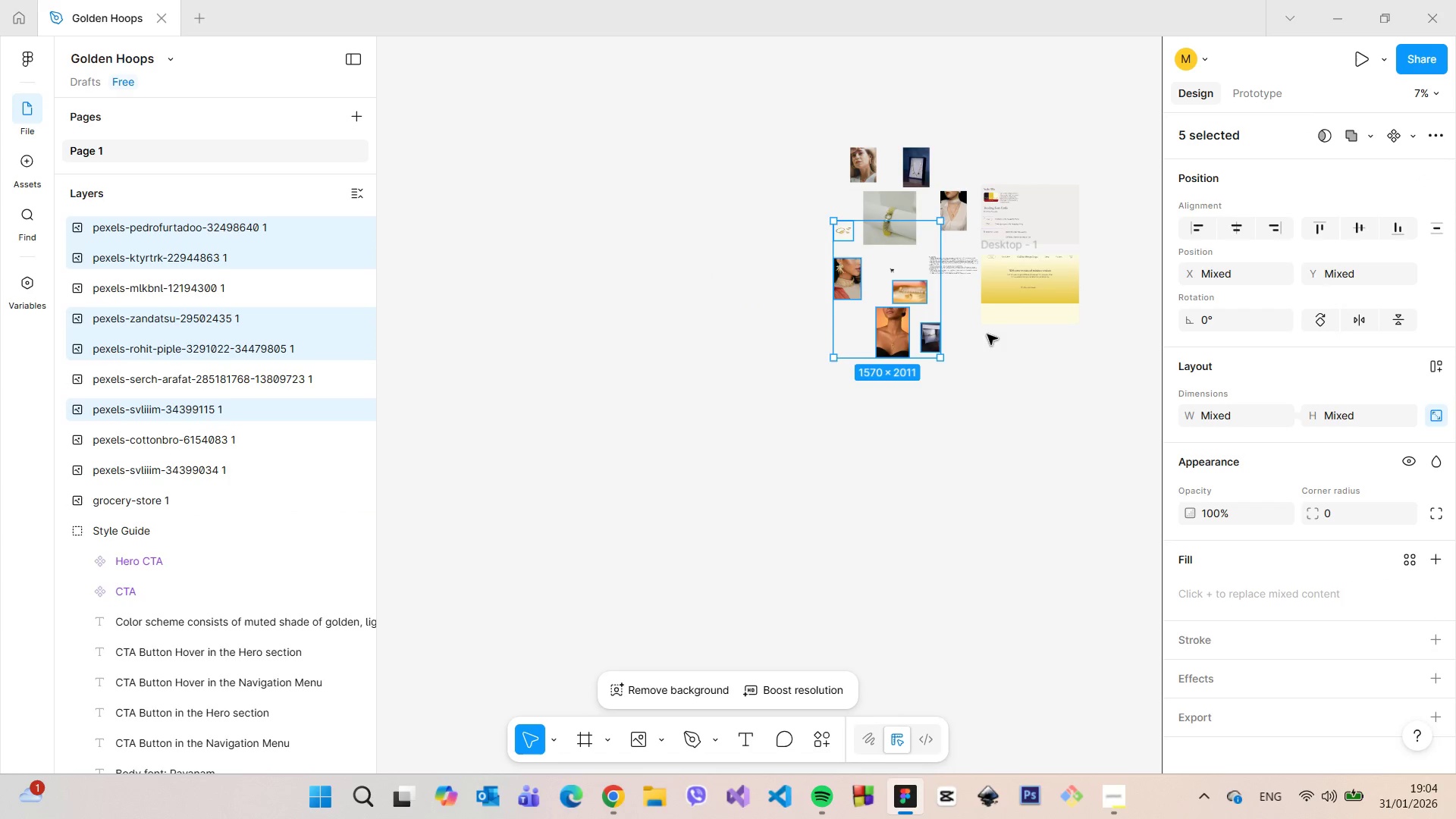 
left_click([990, 335])
 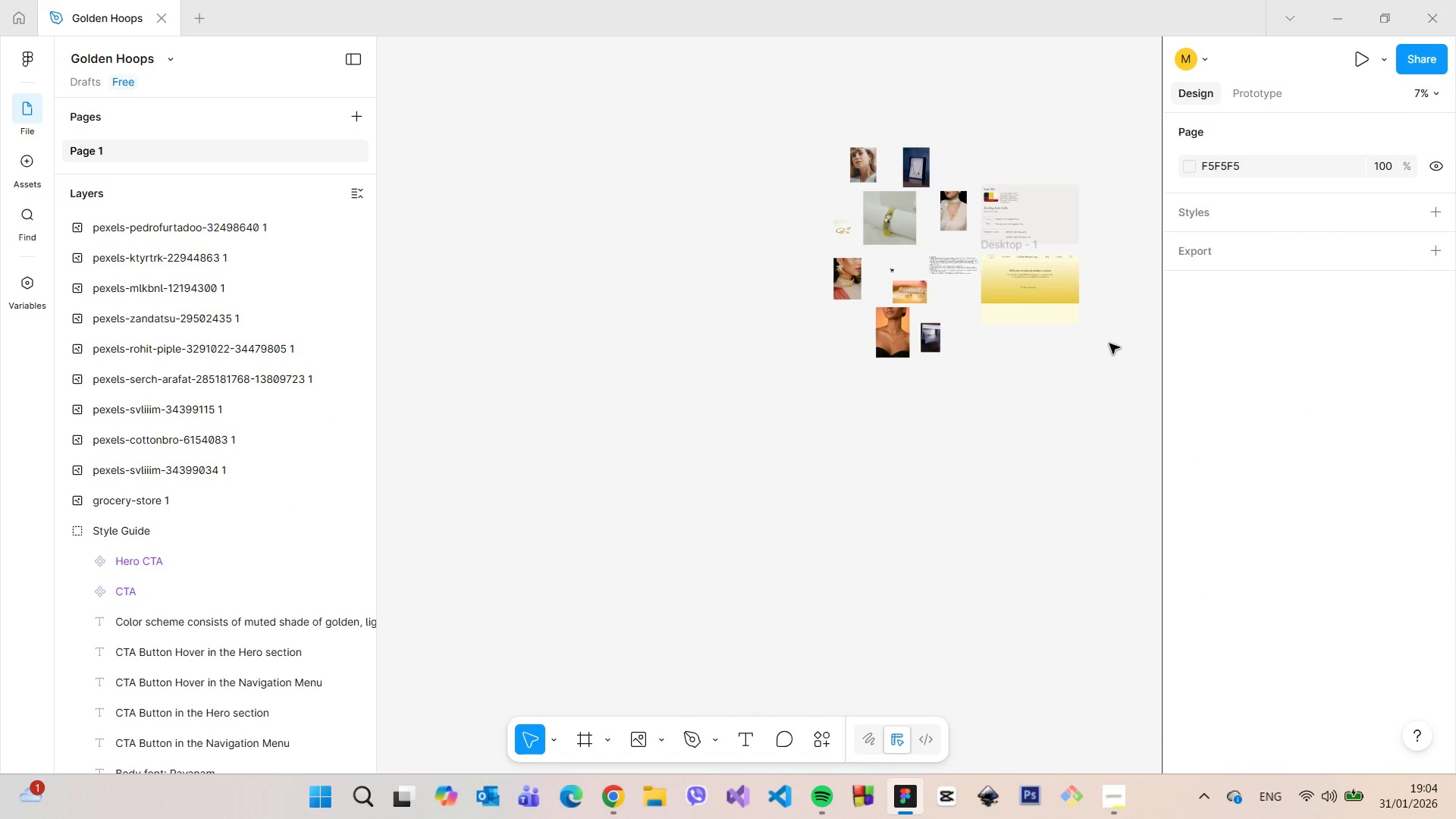 
scroll: coordinate [736, 228], scroll_direction: up, amount: 14.0
 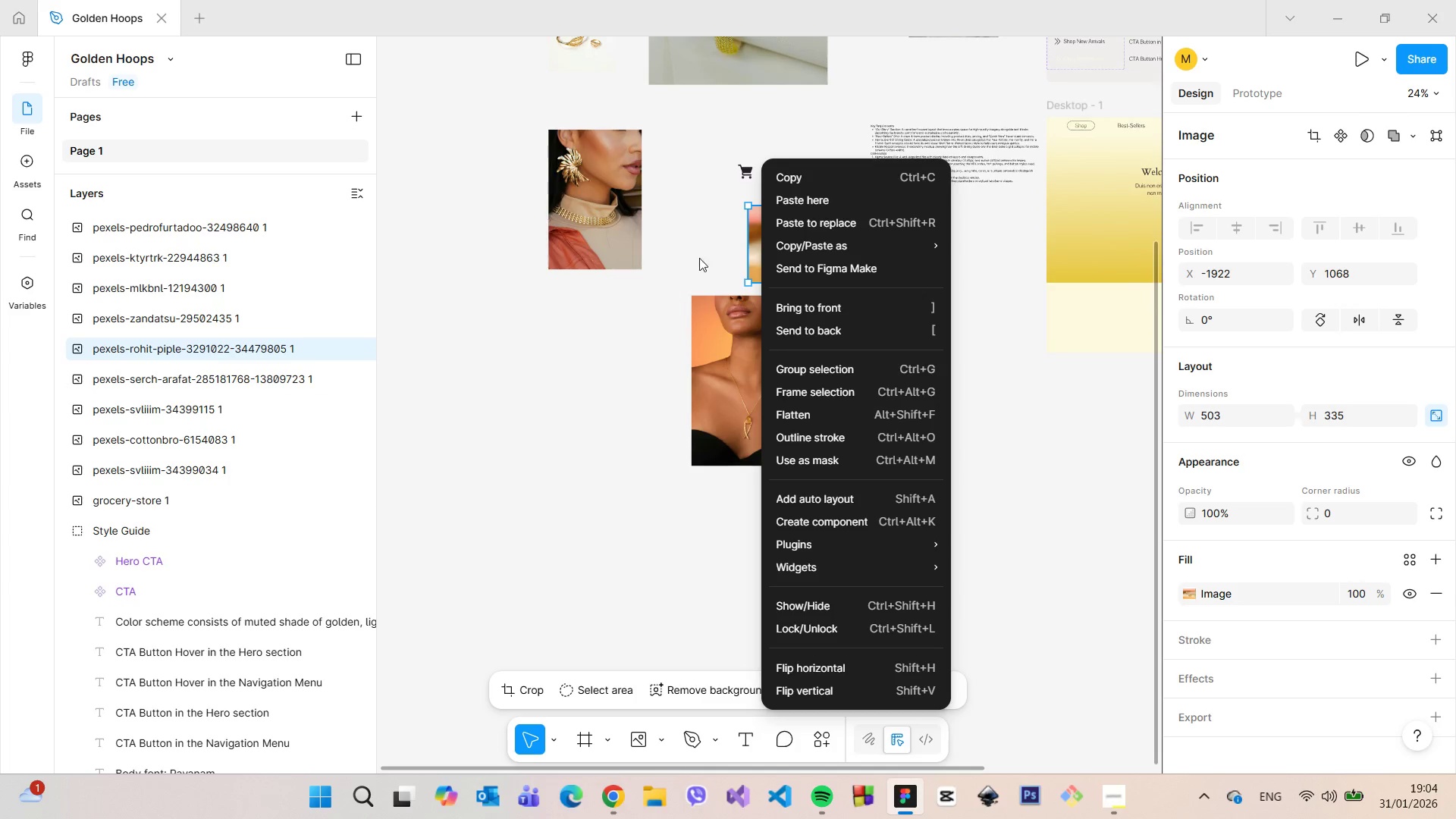 
left_click([724, 220])
 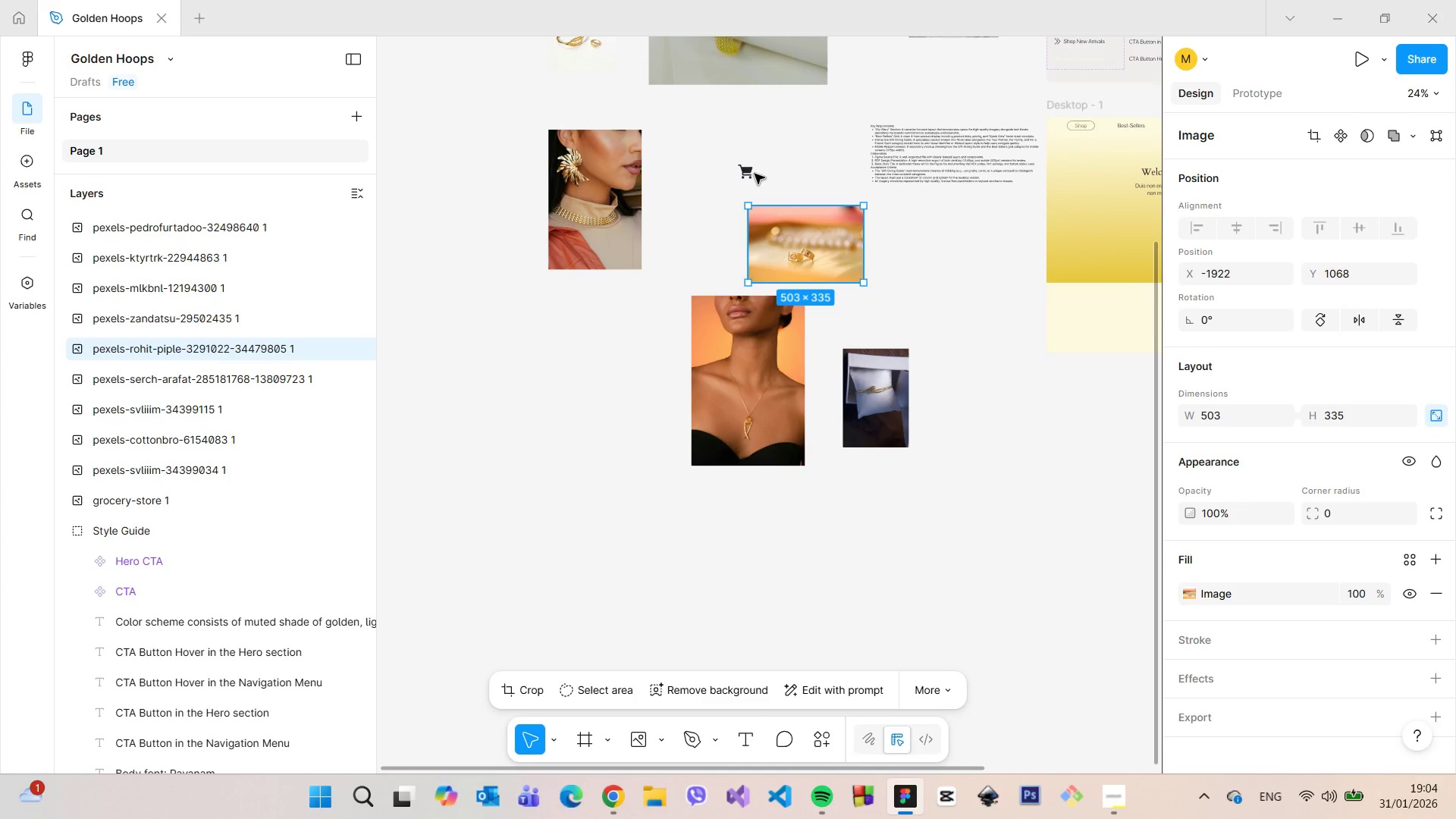 
left_click([748, 174])
 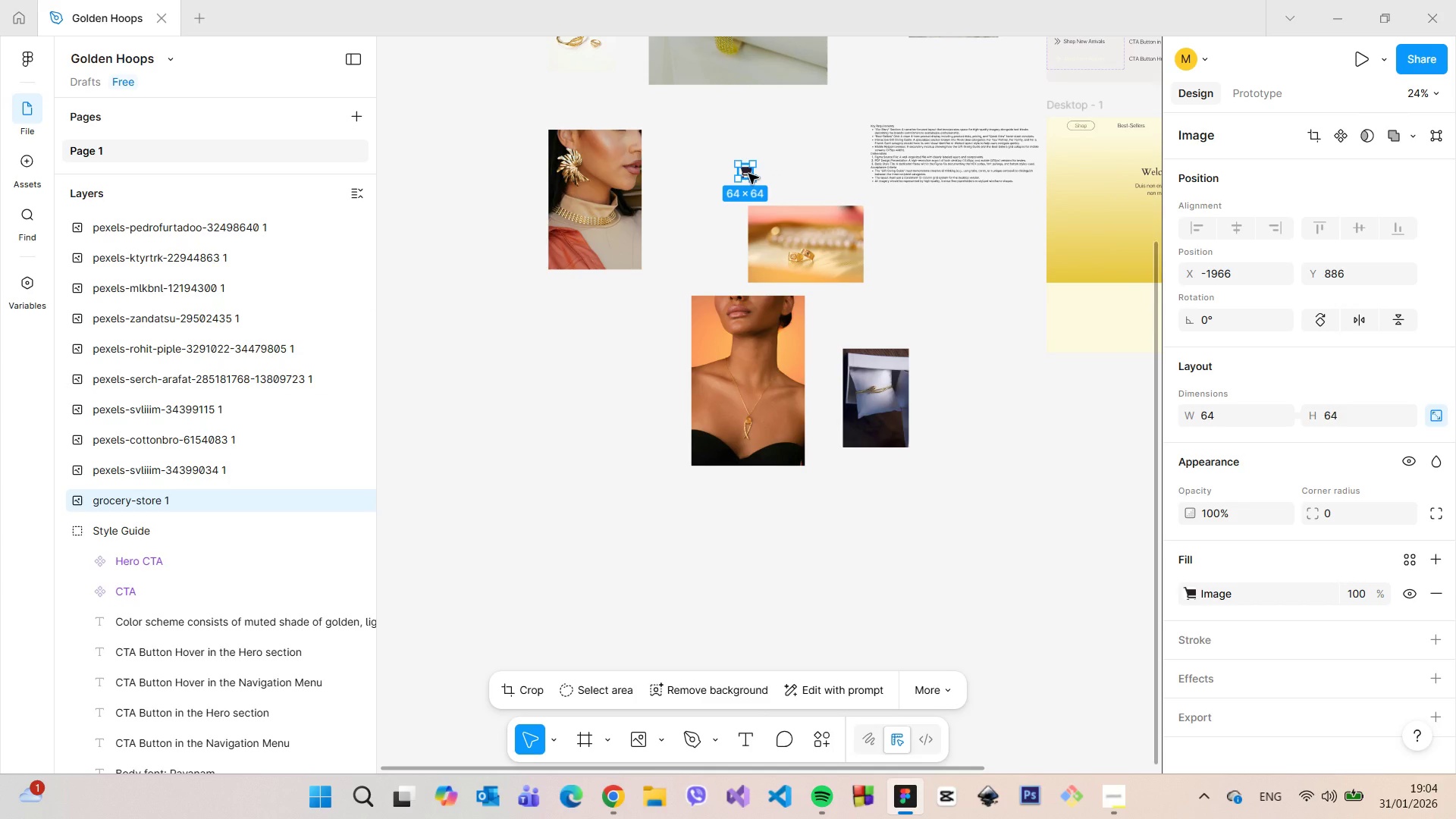 
key(Backspace)
 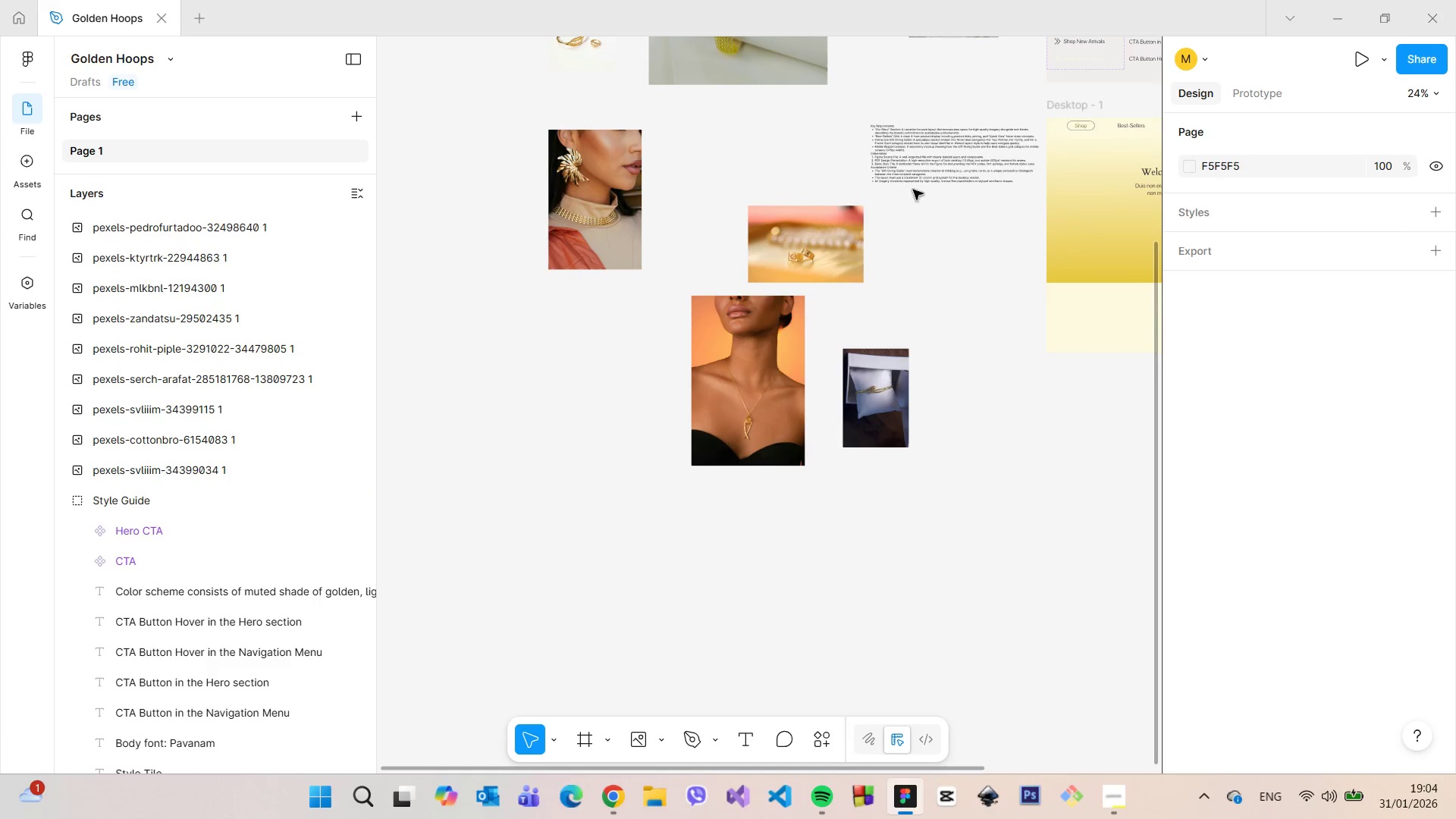 
scroll: coordinate [954, 244], scroll_direction: down, amount: 6.0
 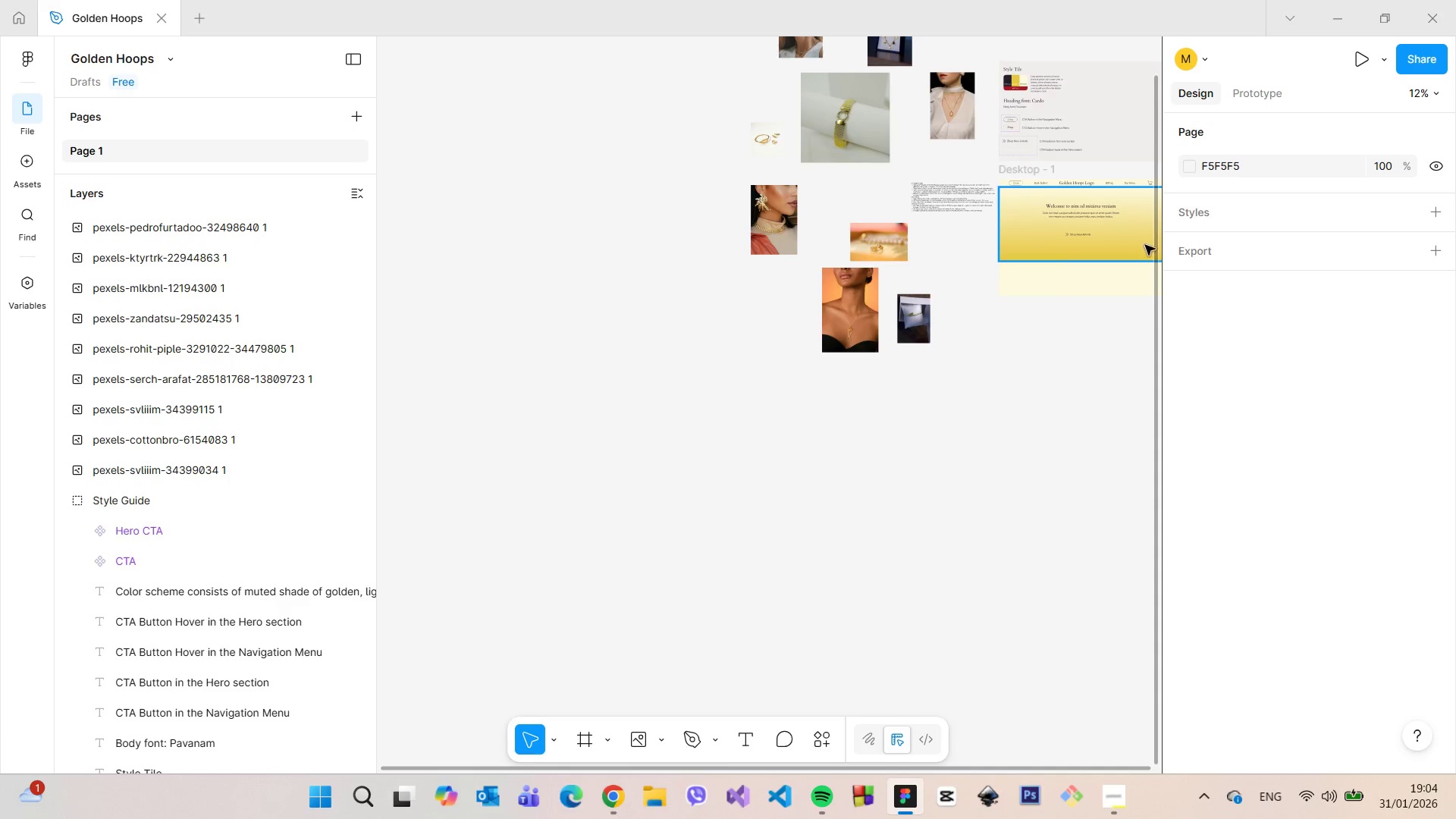 
left_click_drag(start_coordinate=[1154, 265], to_coordinate=[1156, 134])
 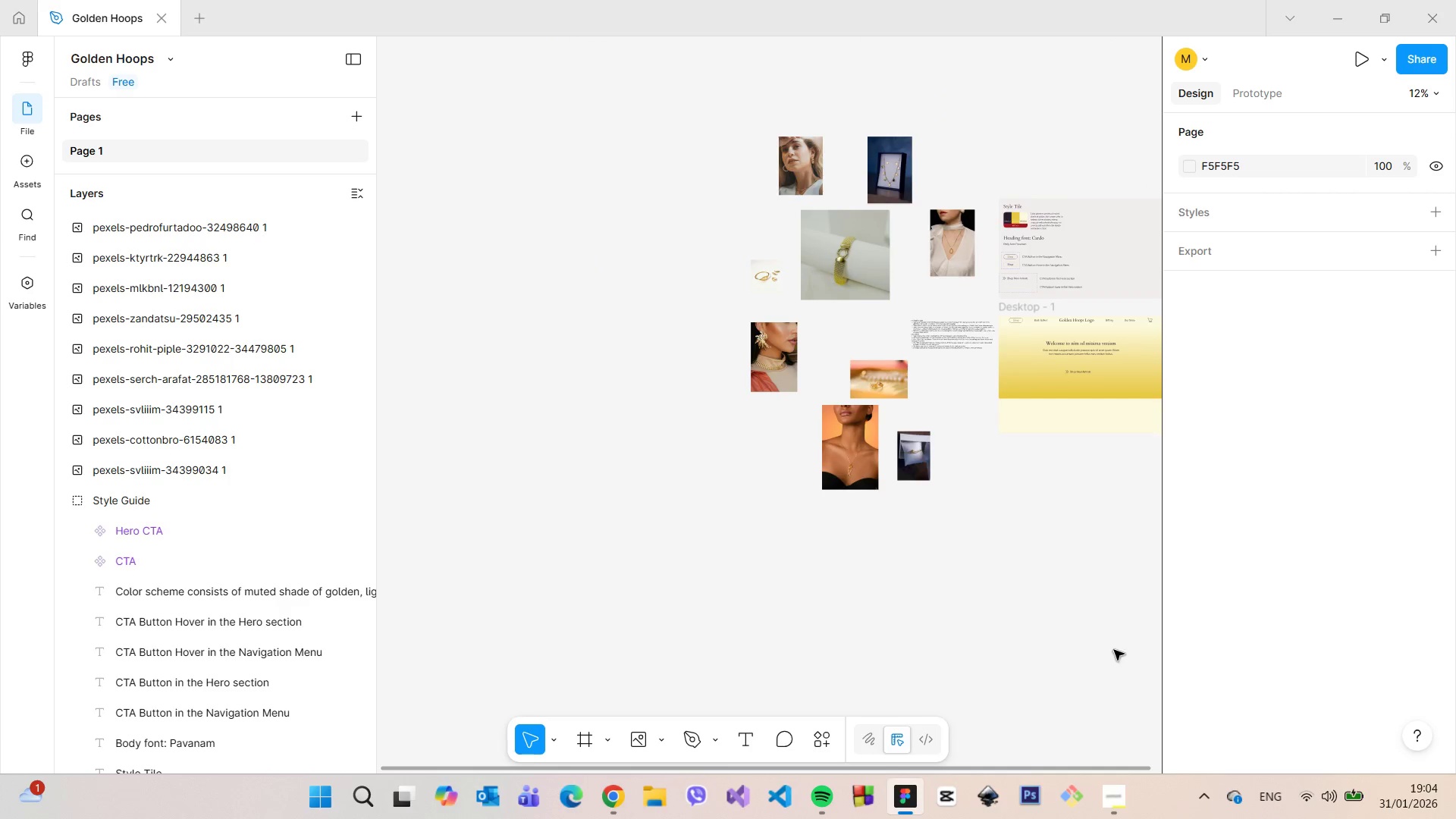 
left_click_drag(start_coordinate=[989, 770], to_coordinate=[1181, 736])
 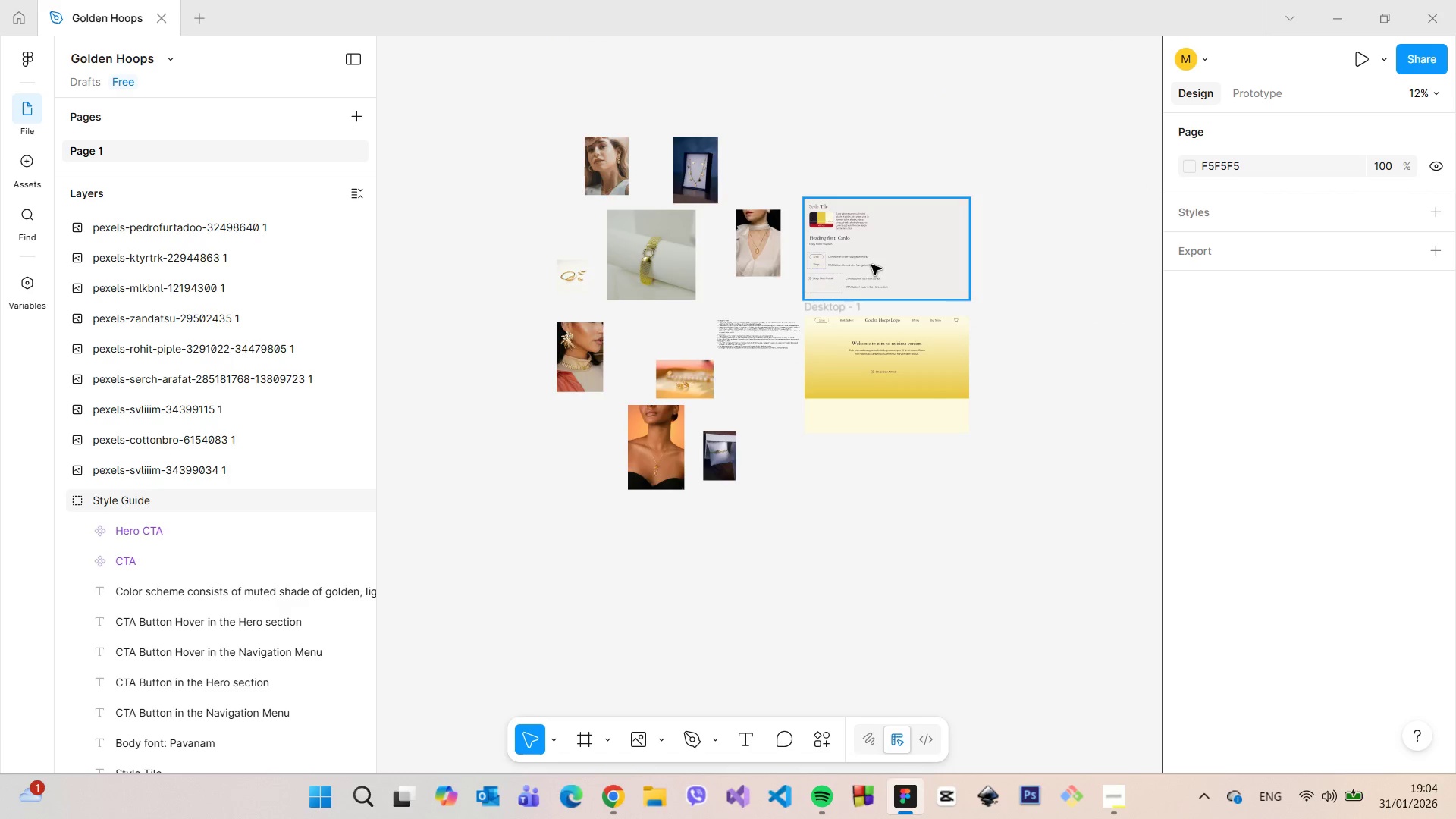 
scroll: coordinate [880, 271], scroll_direction: up, amount: 7.0
 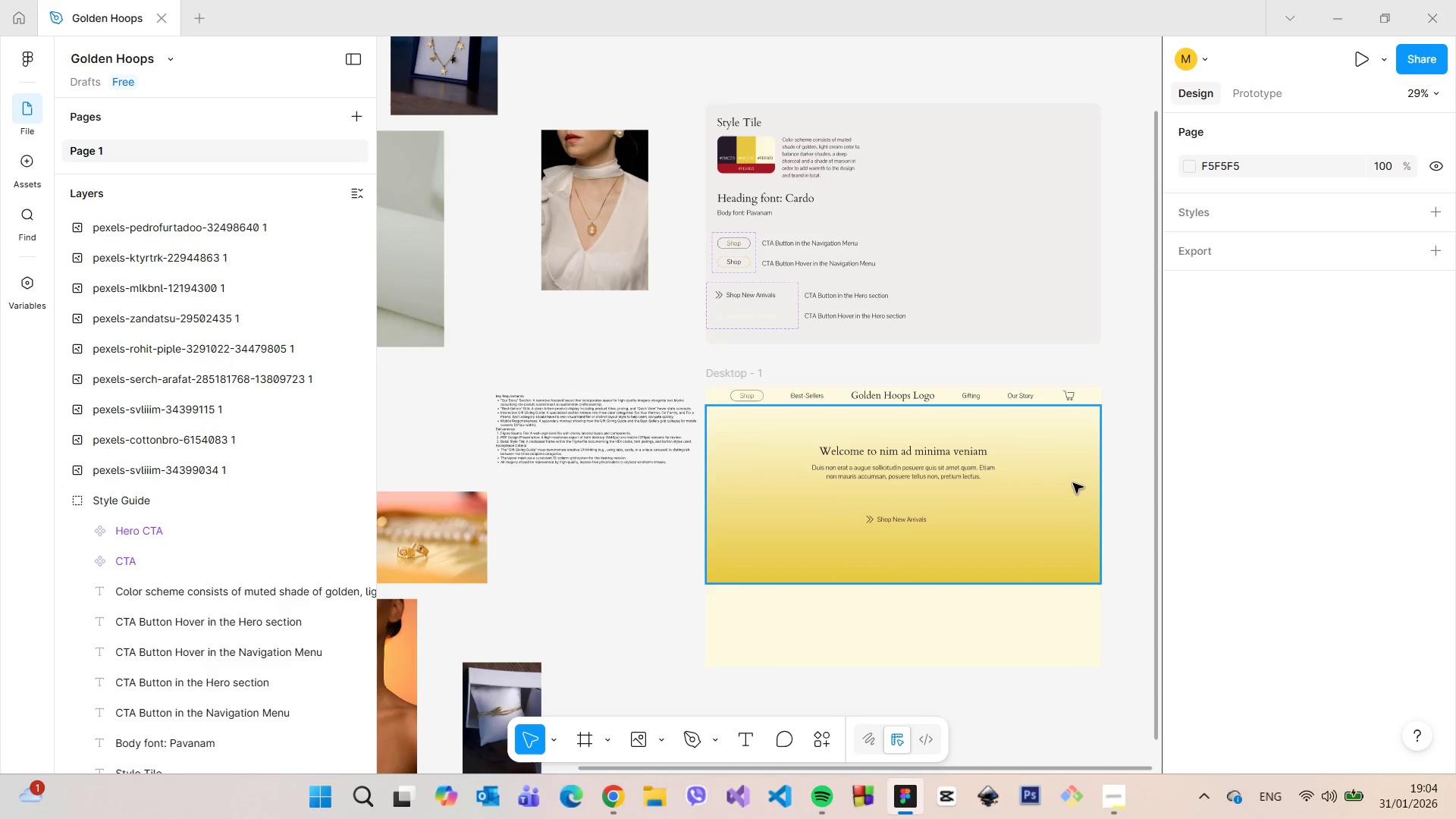 
scroll: coordinate [1073, 483], scroll_direction: down, amount: 4.0
 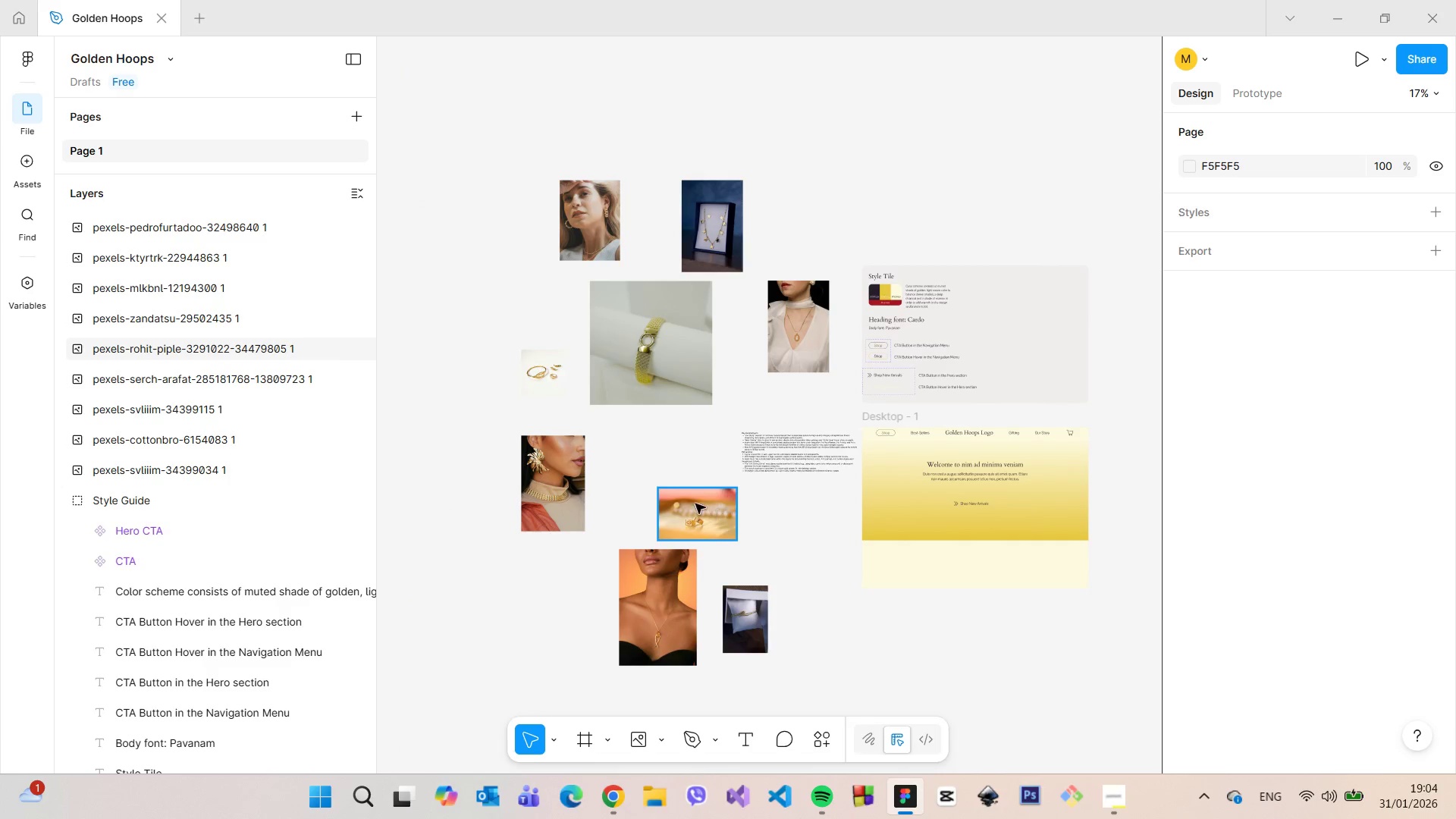 
left_click([542, 485])
 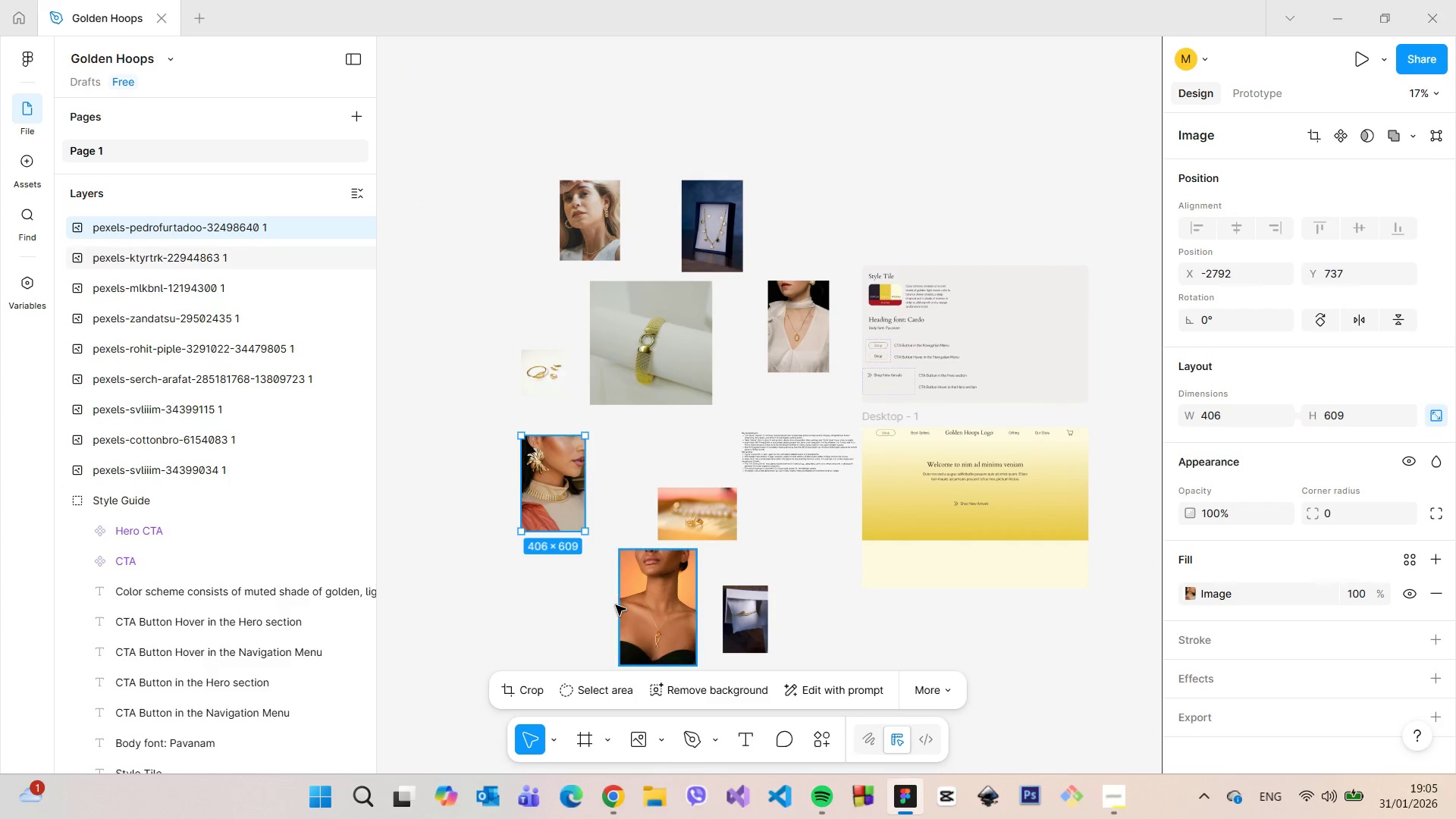 
left_click_drag(start_coordinate=[642, 611], to_coordinate=[1035, 500])
 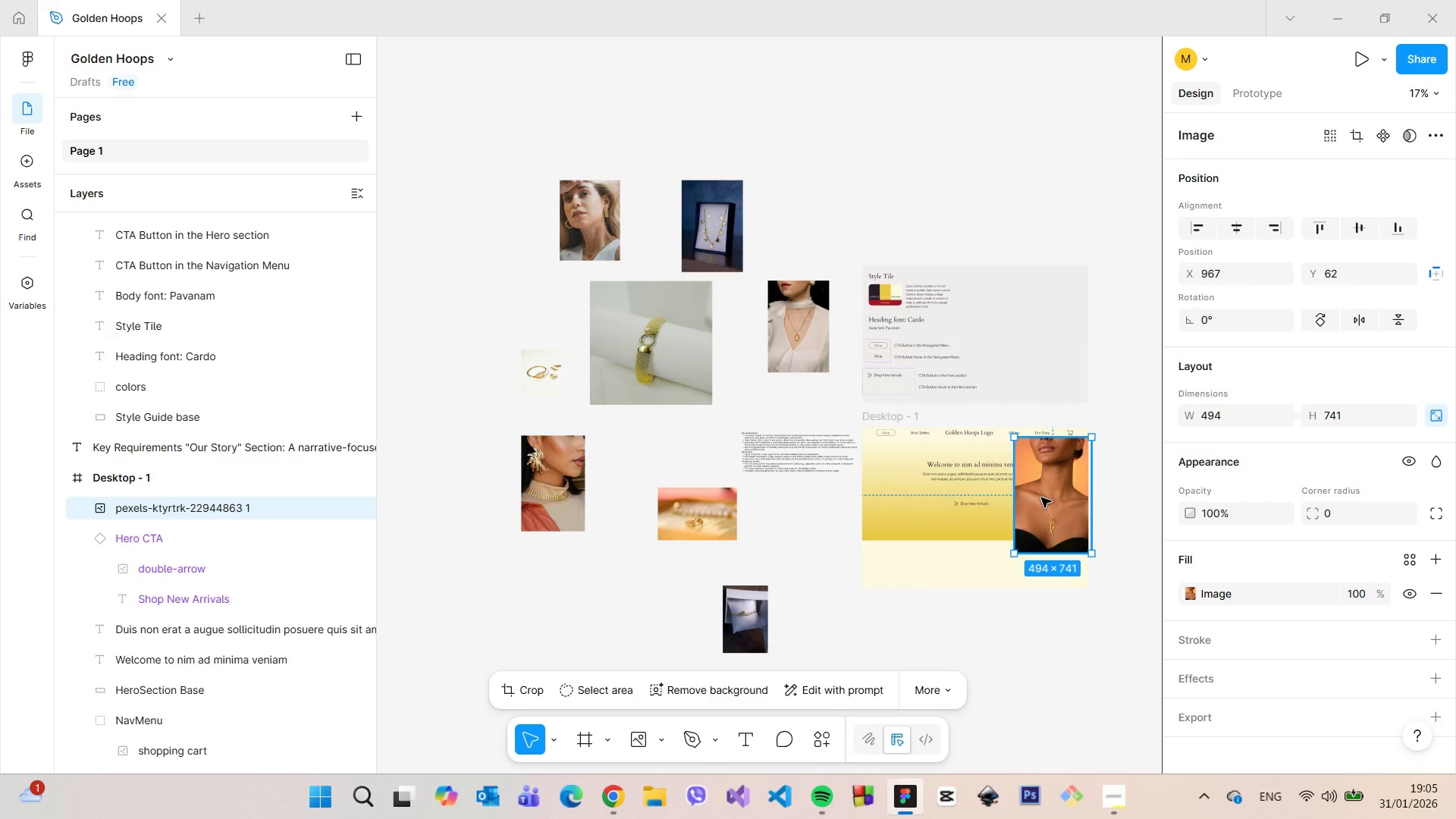 
scroll: coordinate [1042, 497], scroll_direction: up, amount: 8.0
 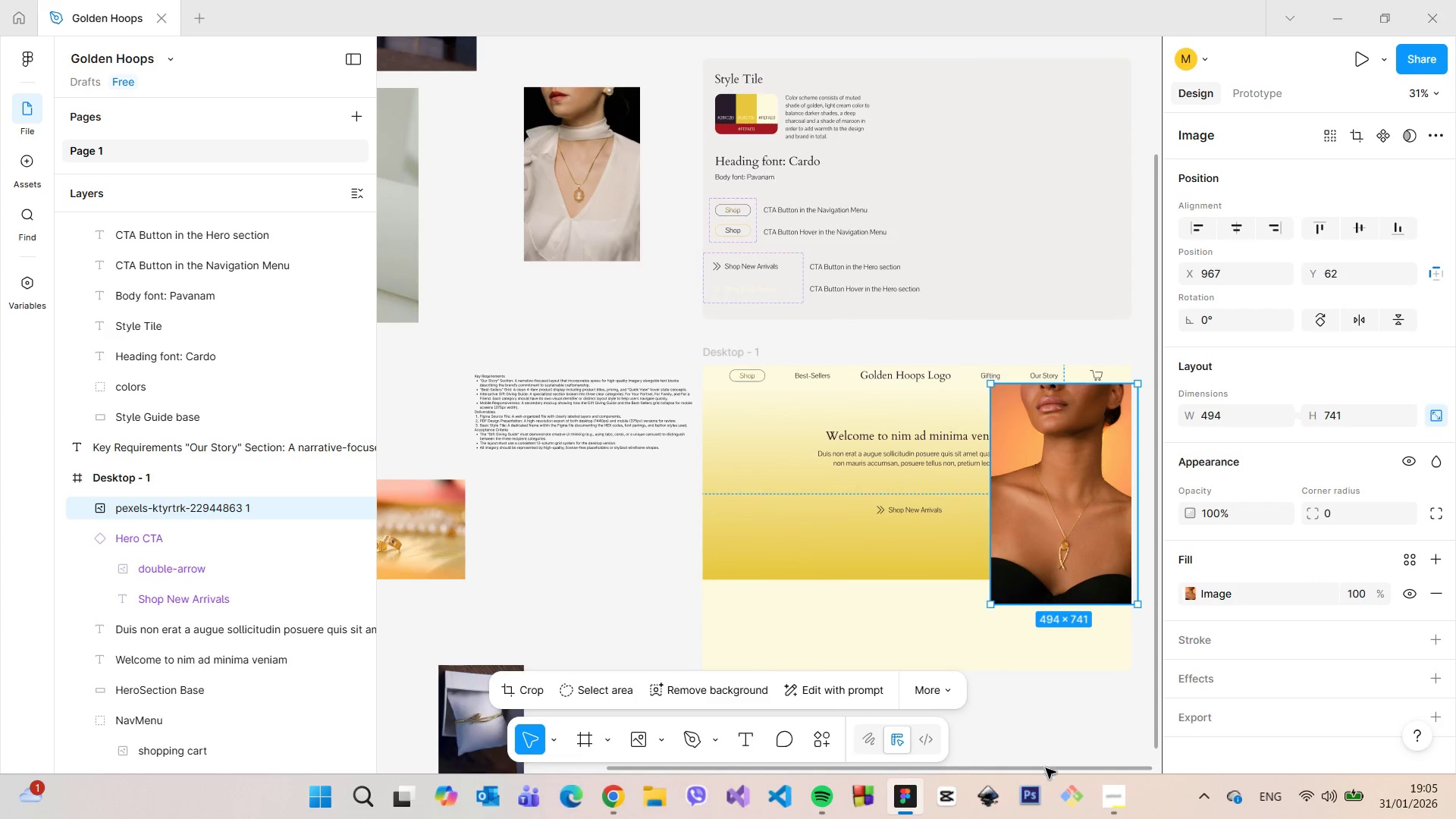 
left_click_drag(start_coordinate=[1050, 770], to_coordinate=[1098, 748])
 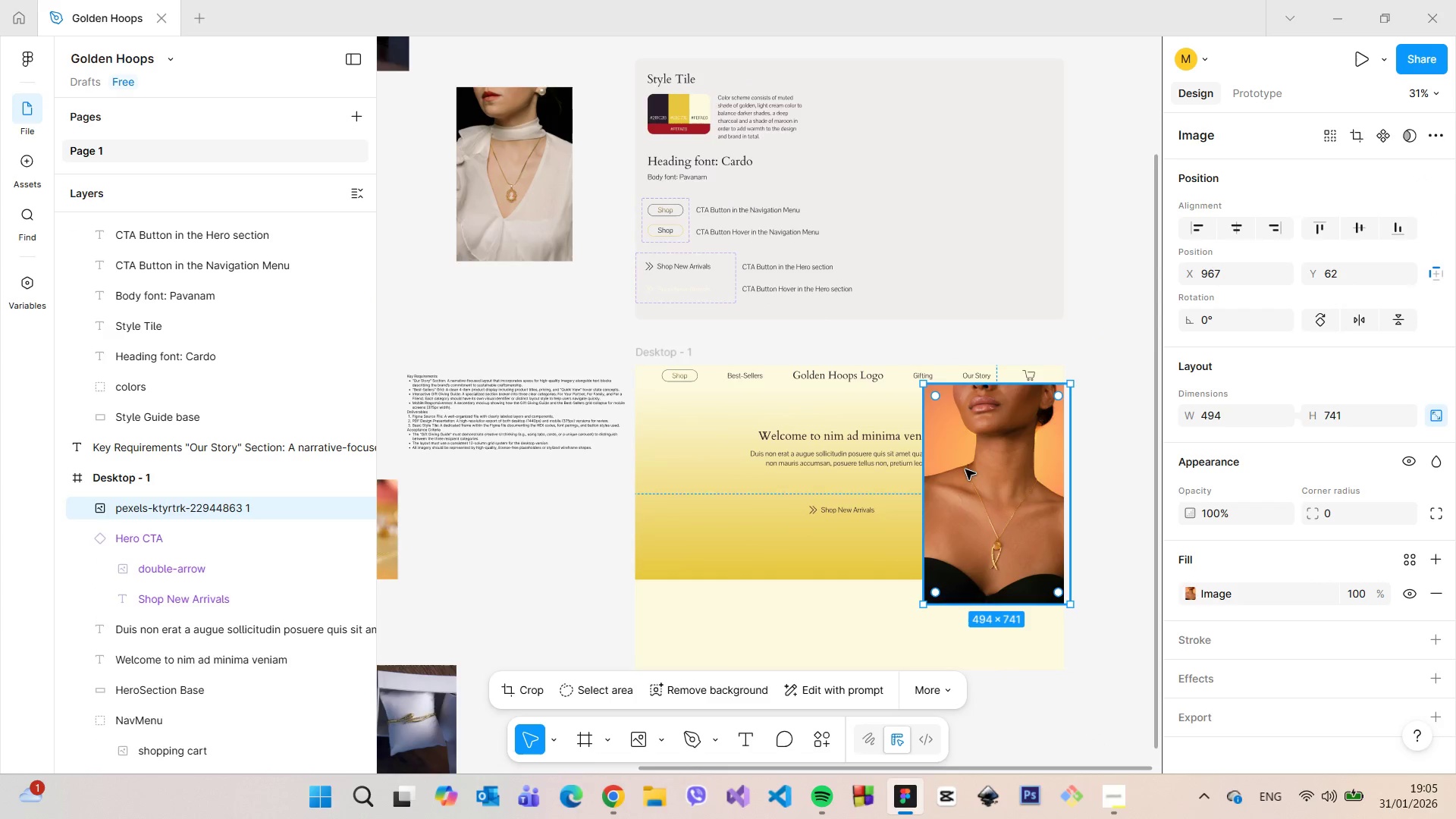 
scroll: coordinate [980, 464], scroll_direction: up, amount: 9.0
 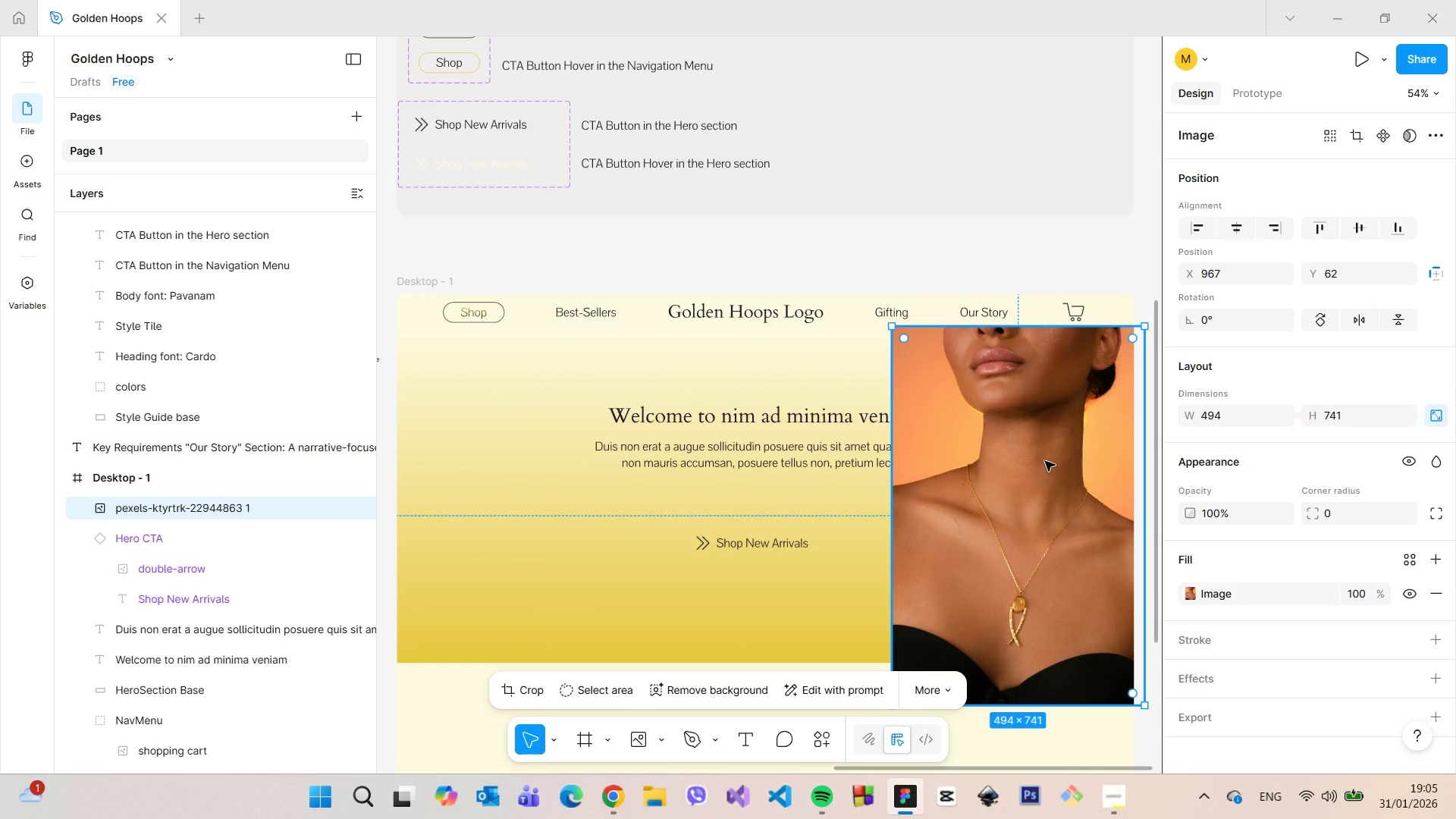 
right_click([1045, 461])
 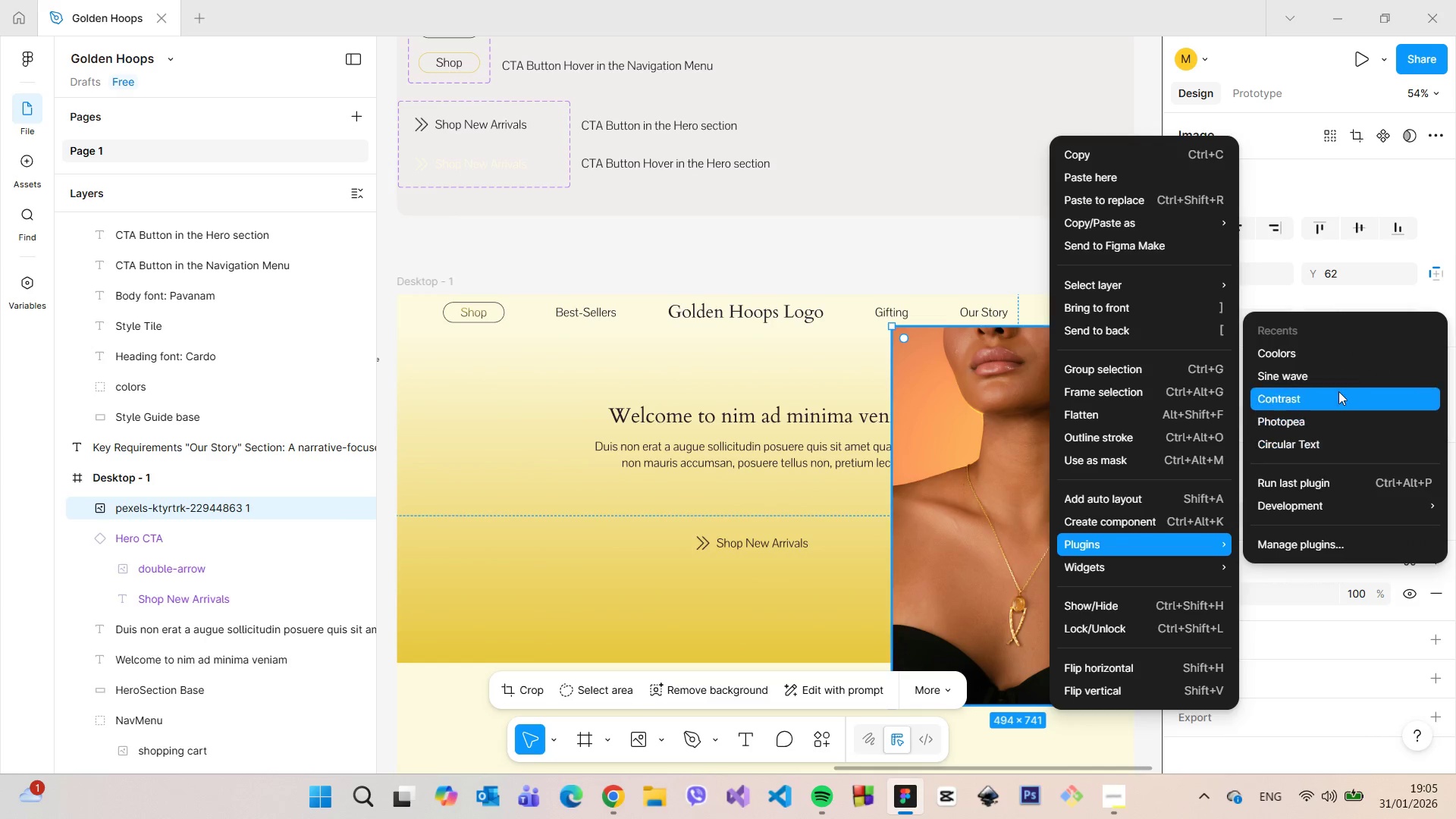 
wait(5.19)
 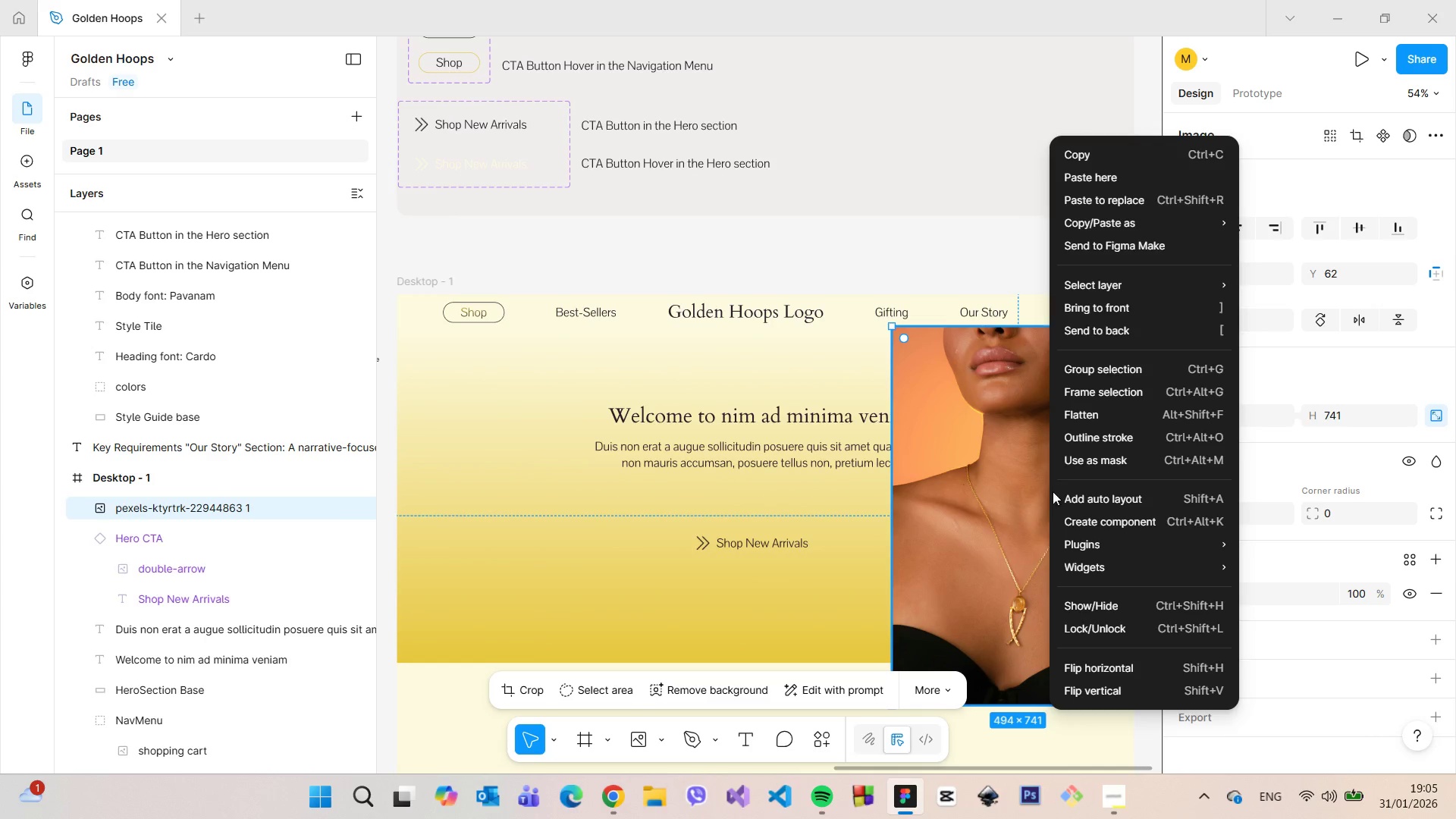 
left_click([1291, 419])
 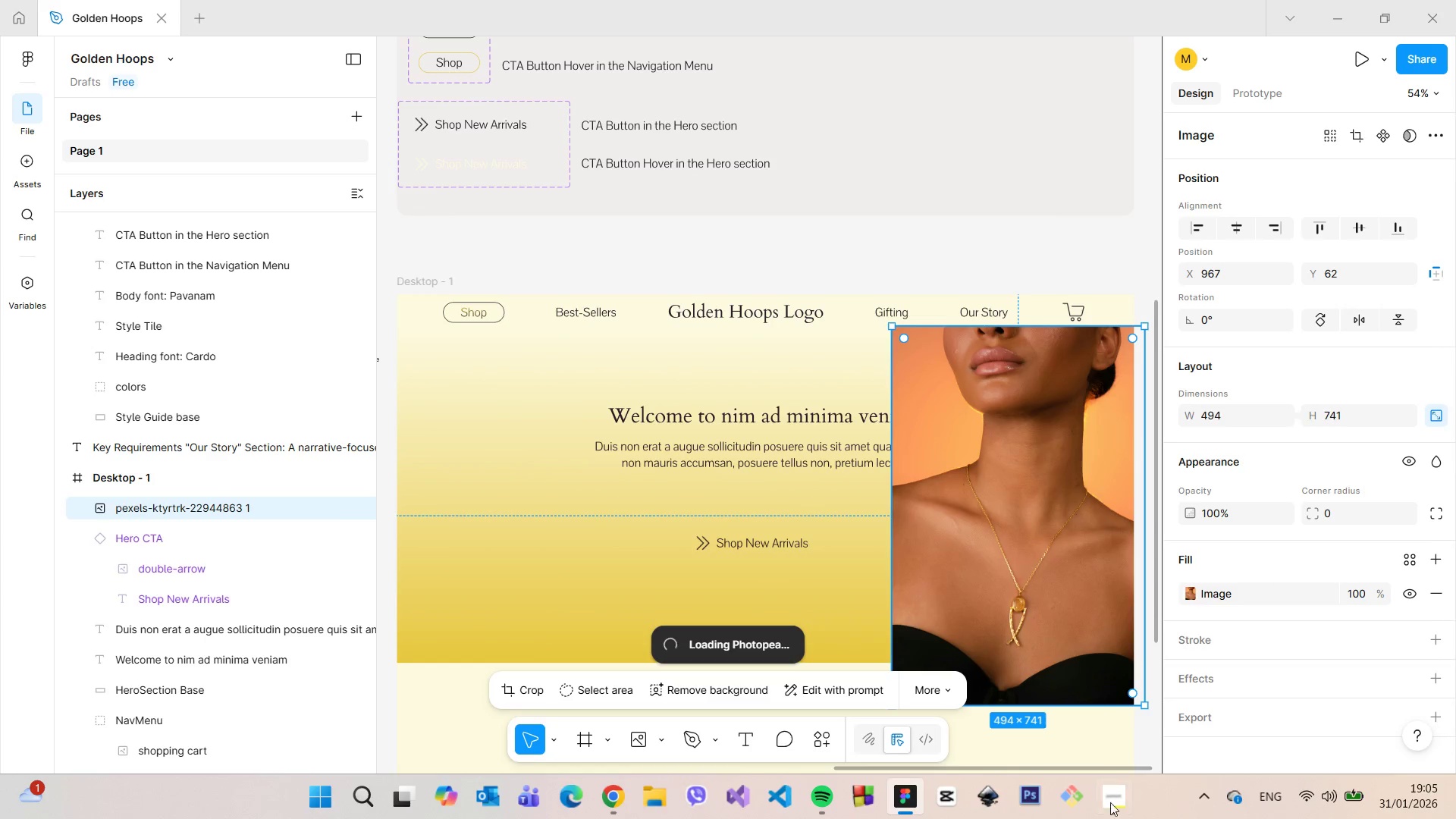 
left_click([1104, 805])